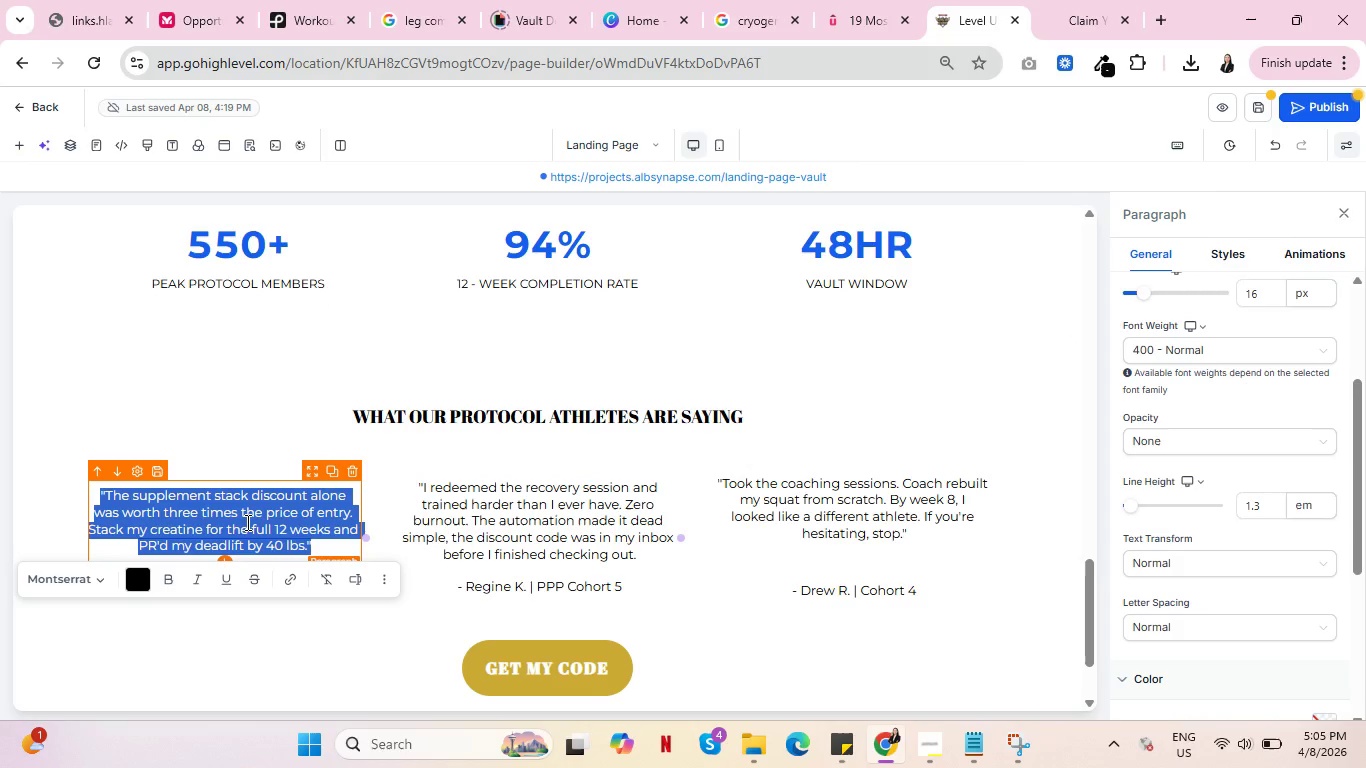 
triple_click([246, 522])
 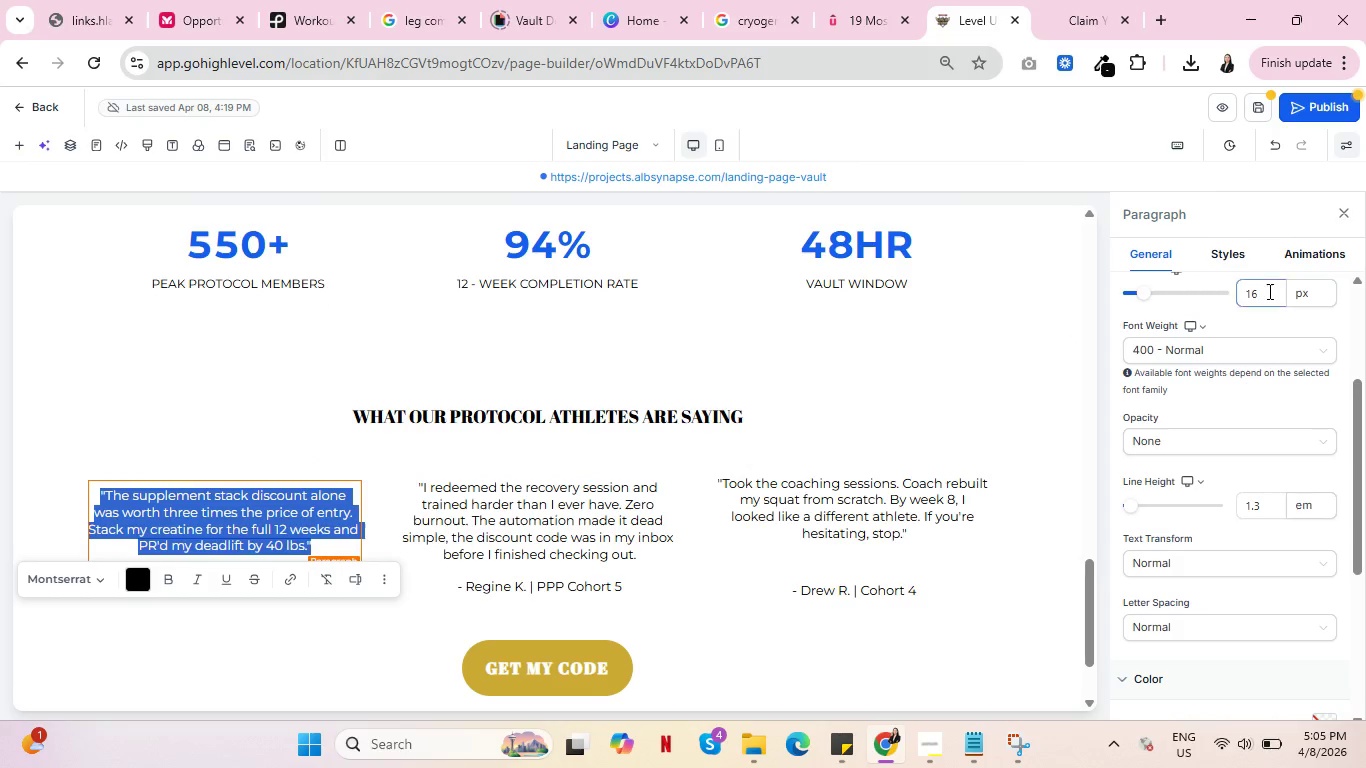 
left_click_drag(start_coordinate=[1268, 291], to_coordinate=[1239, 291])
 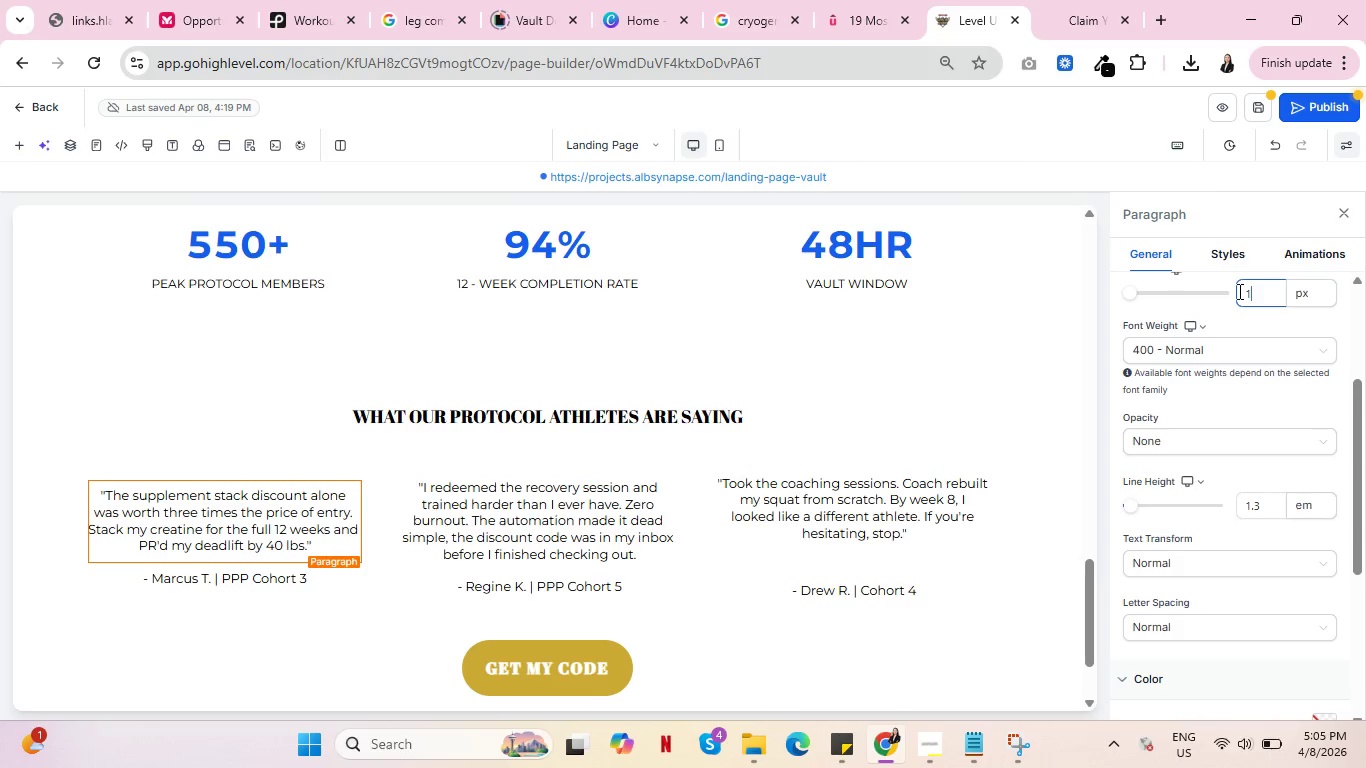 
type(14)
 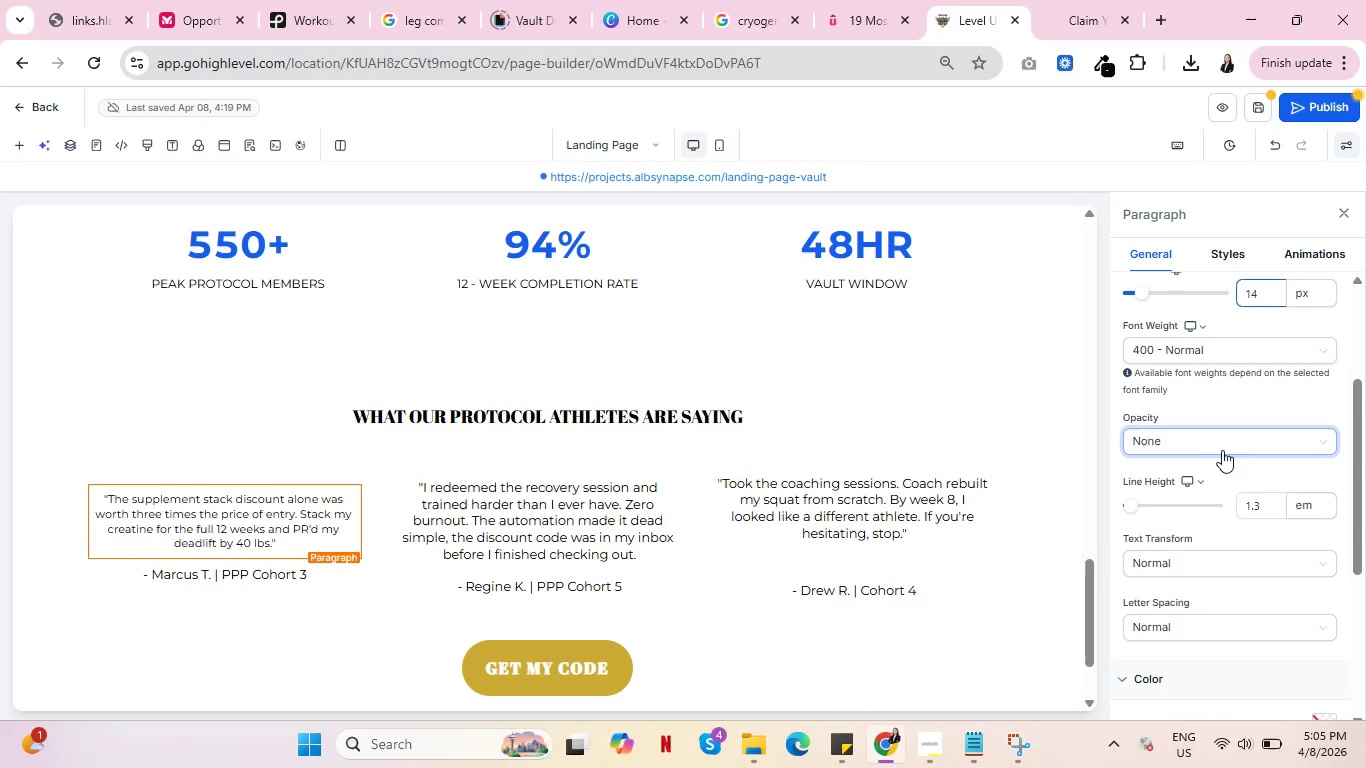 
scroll: coordinate [1228, 449], scroll_direction: down, amount: 1.0
 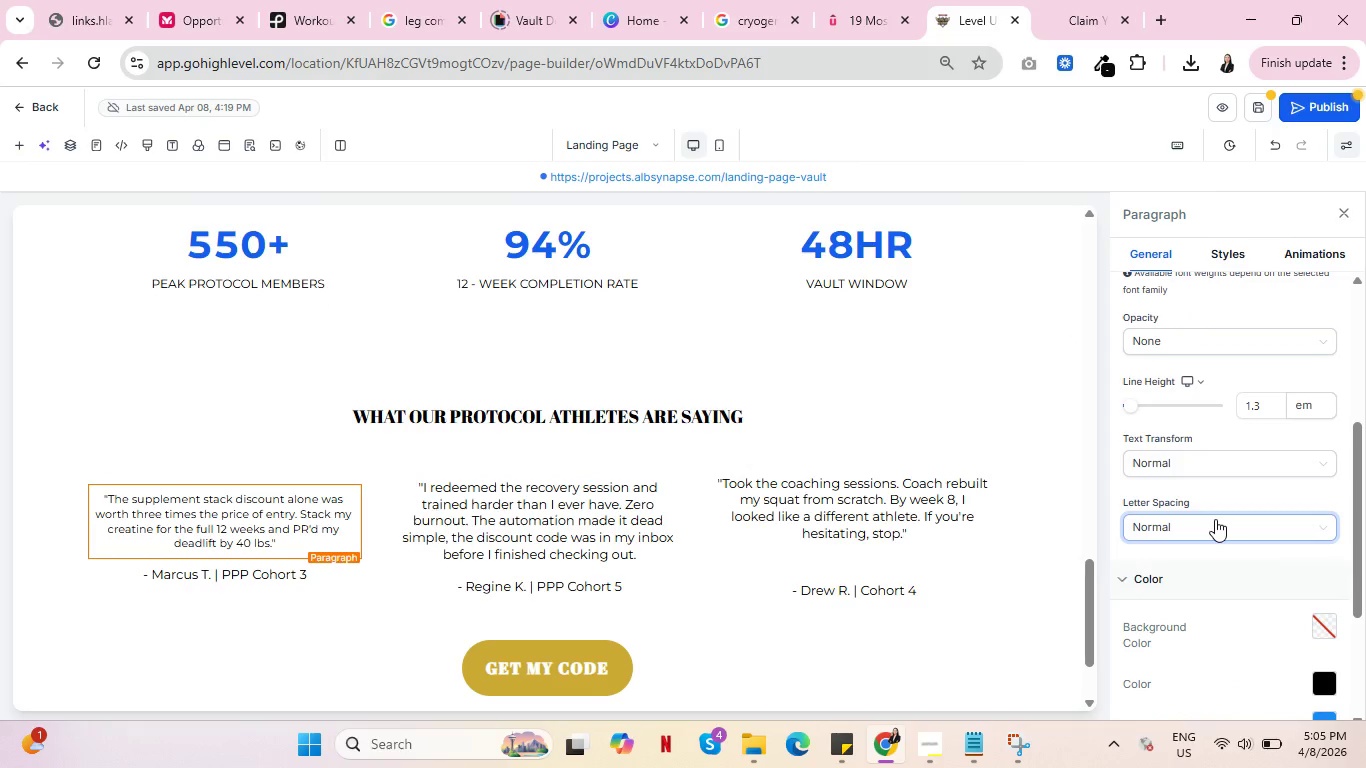 
left_click([1215, 519])
 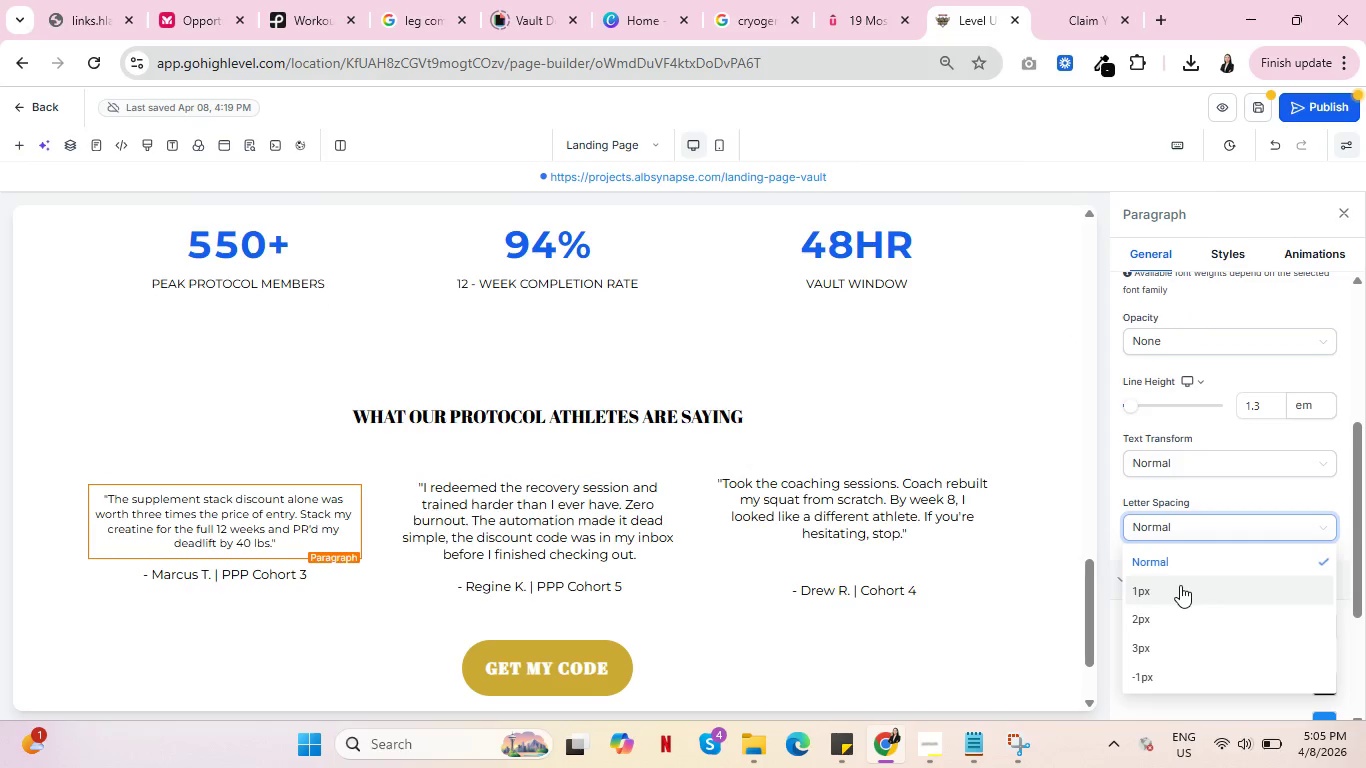 
left_click([1180, 585])
 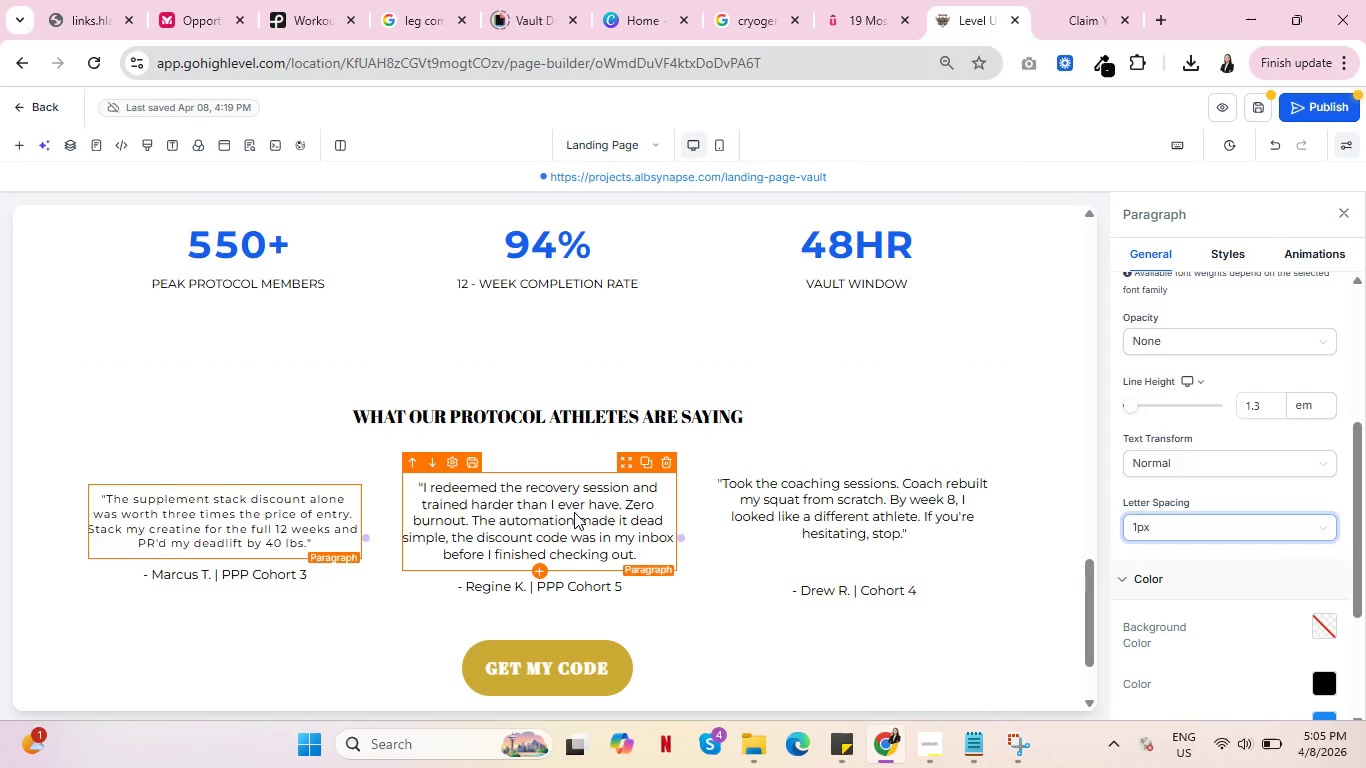 
double_click([570, 511])
 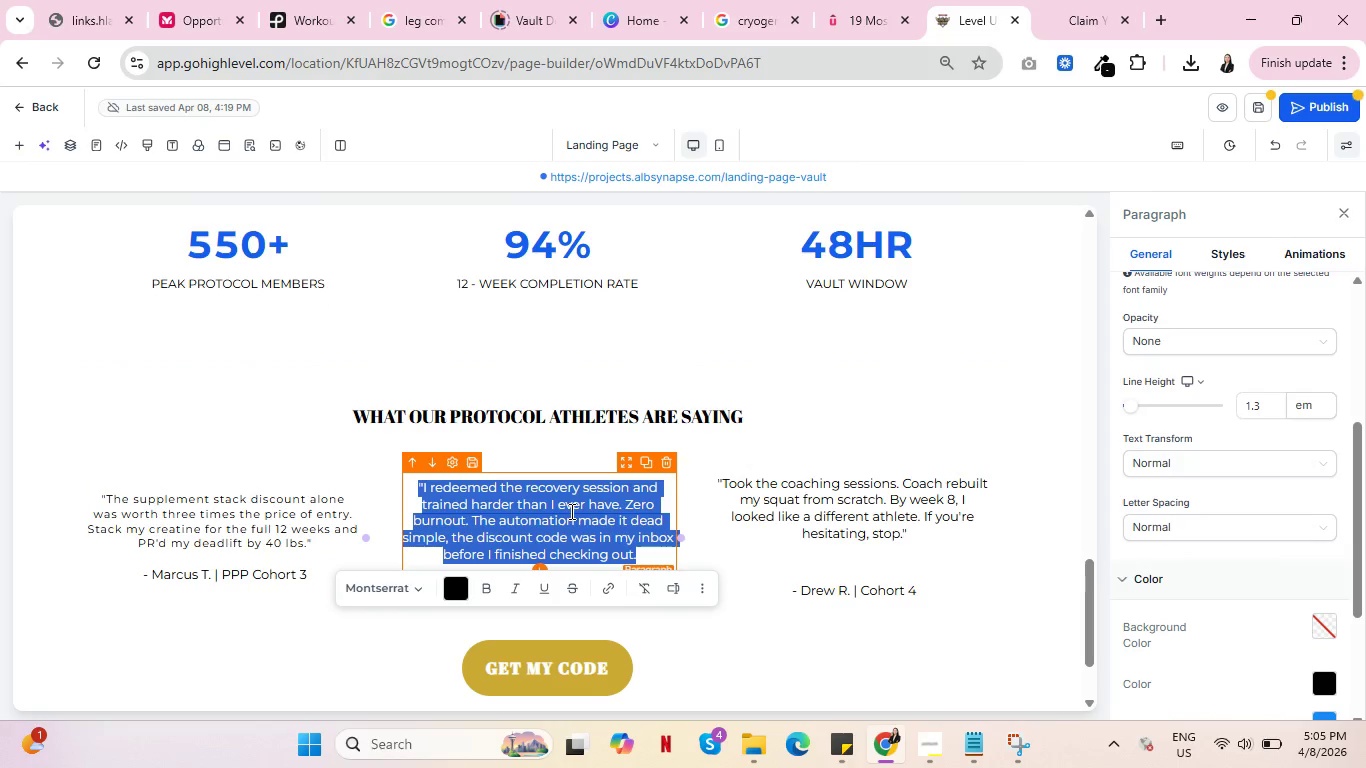 
triple_click([570, 511])
 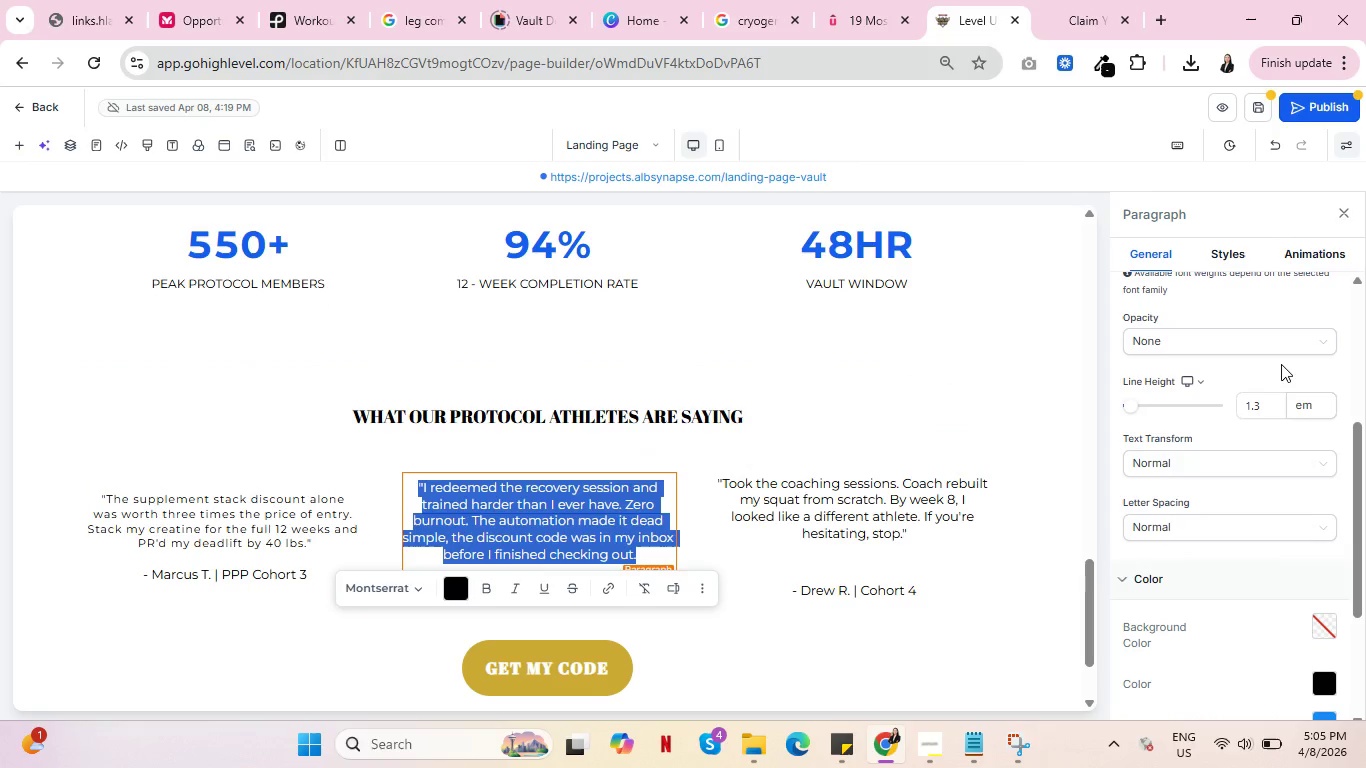 
wait(6.5)
 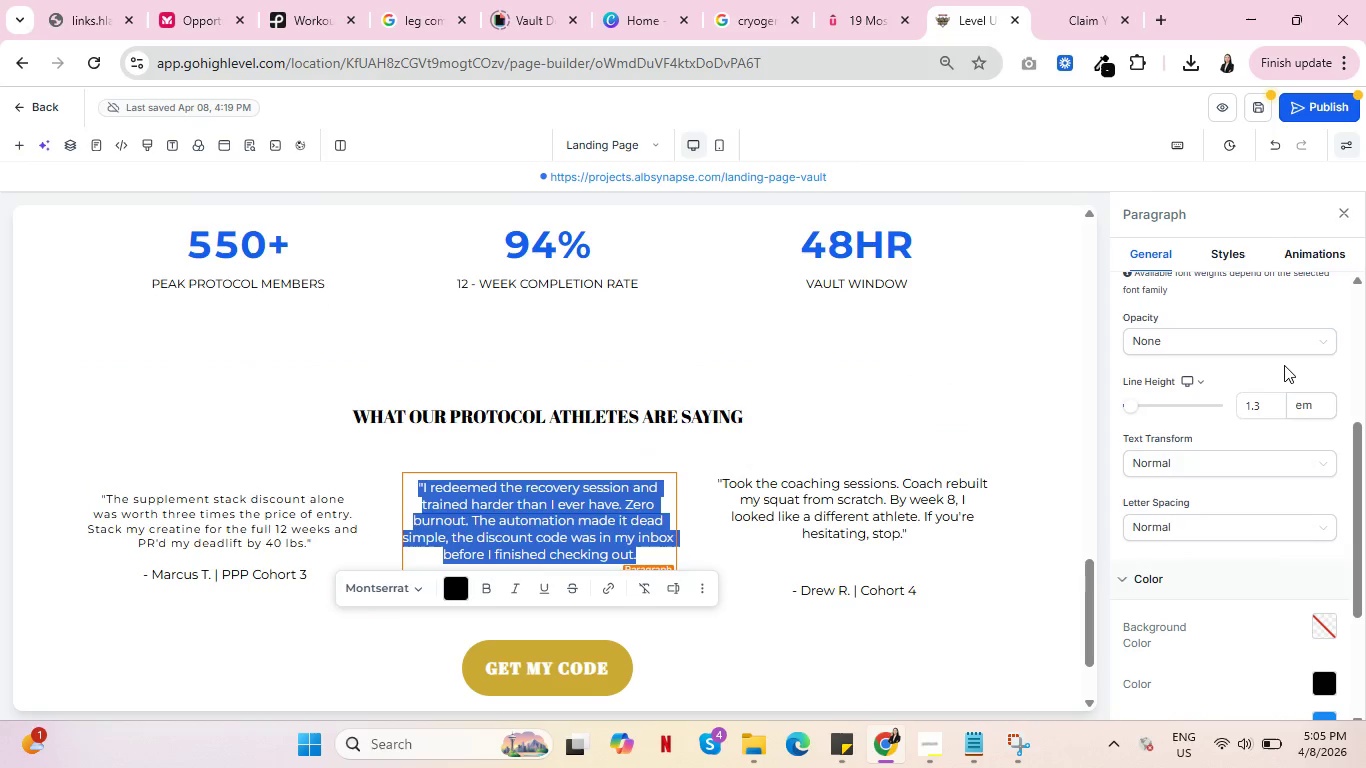 
left_click([1214, 530])
 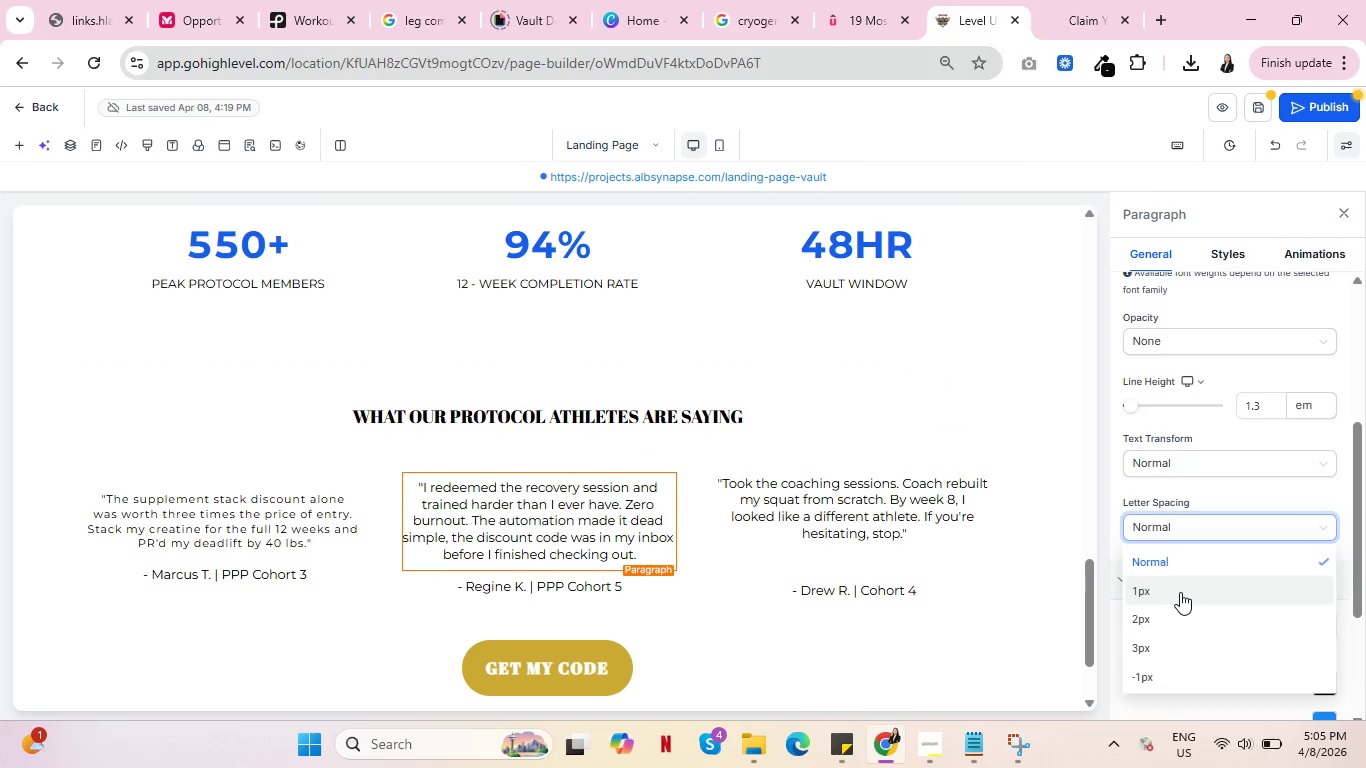 
left_click([1180, 591])
 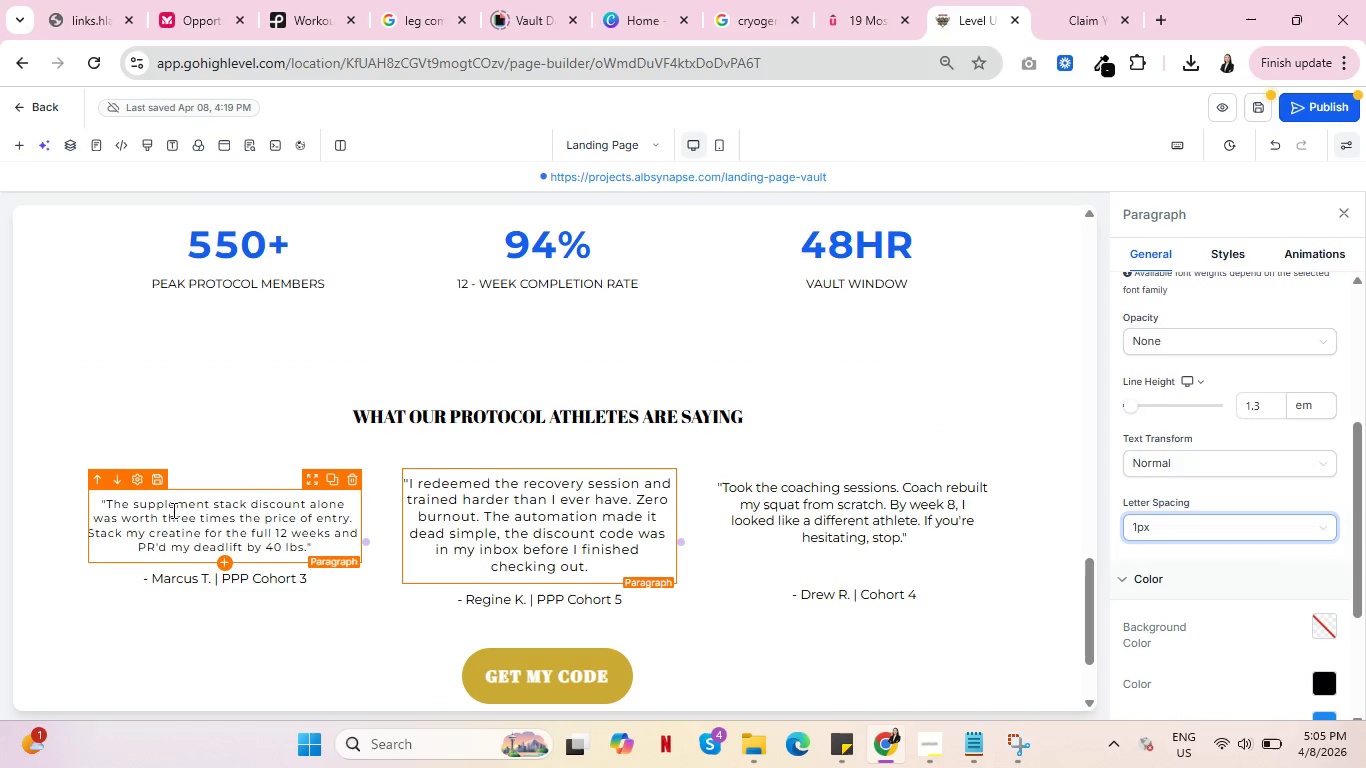 
left_click([175, 509])
 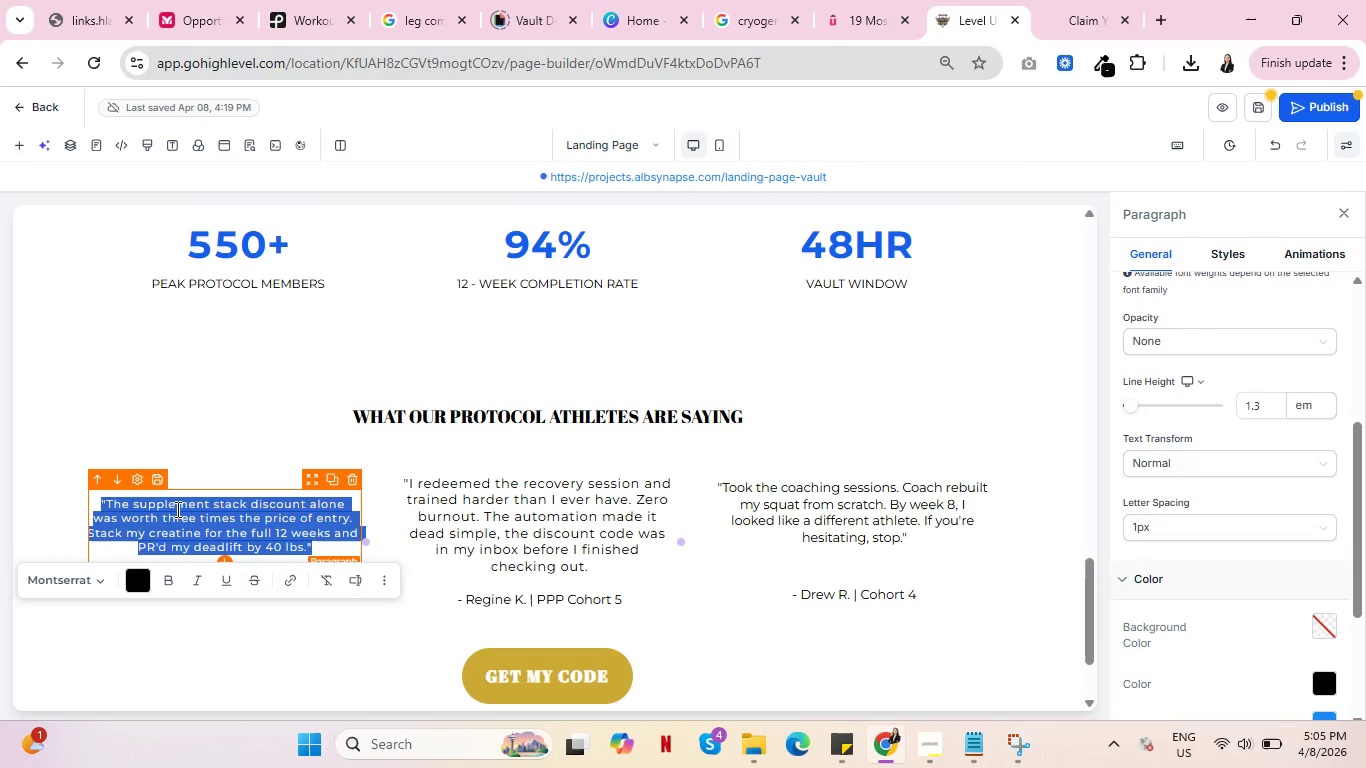 
triple_click([176, 509])
 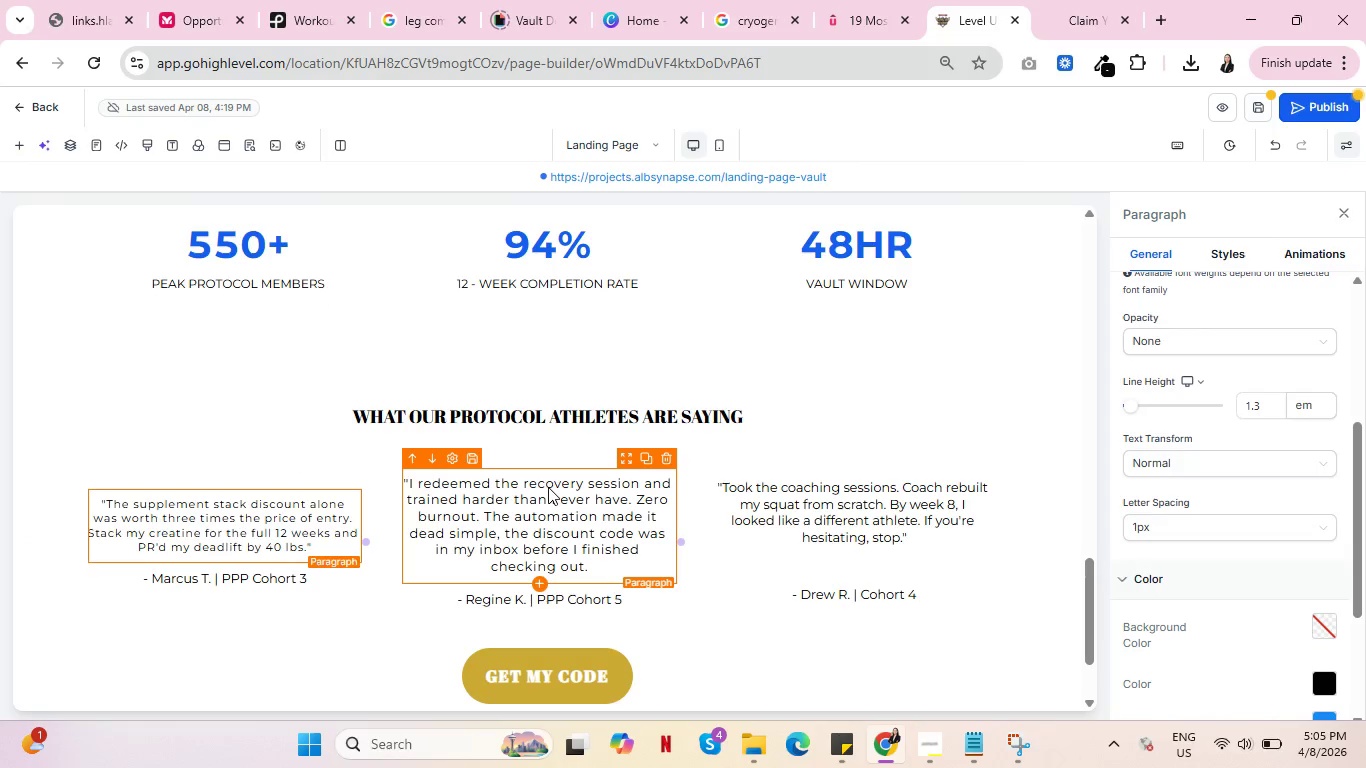 
left_click([548, 487])
 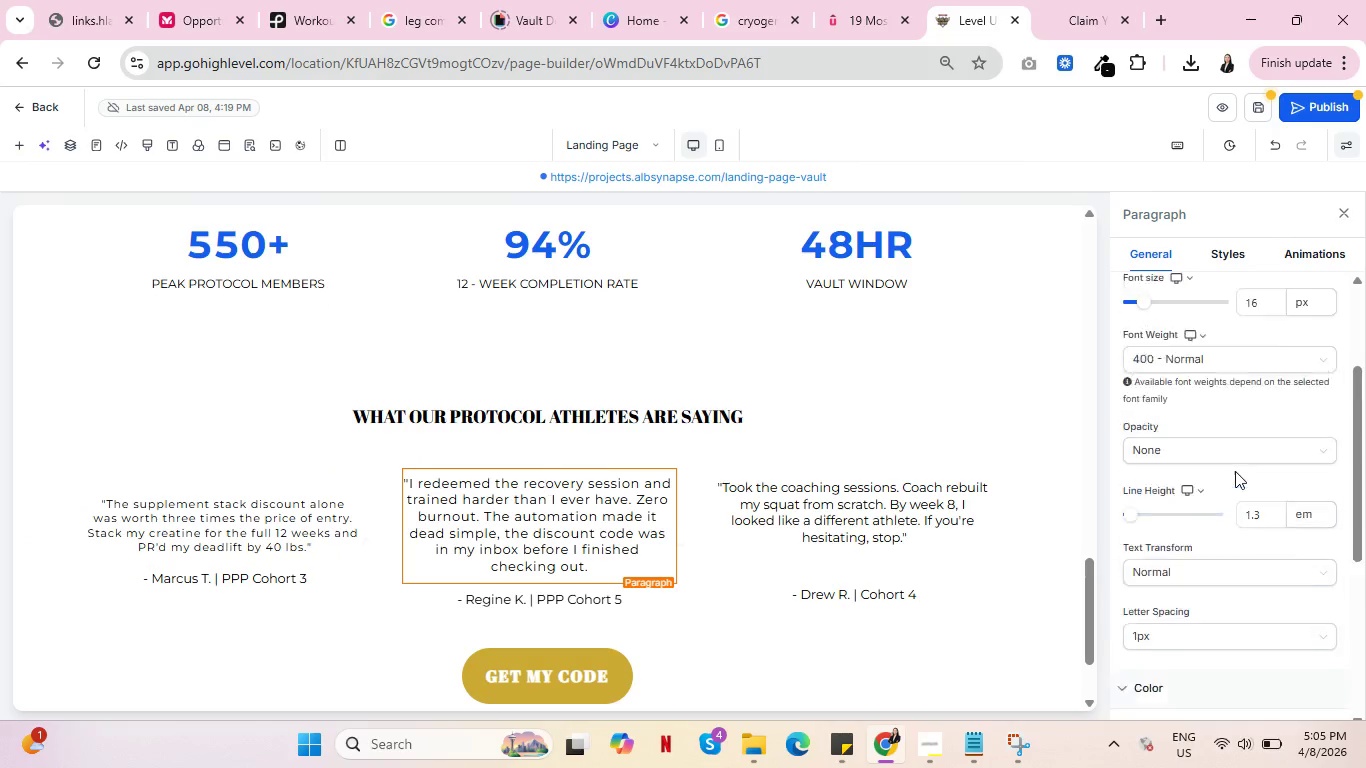 
scroll: coordinate [1233, 474], scroll_direction: up, amount: 2.0
 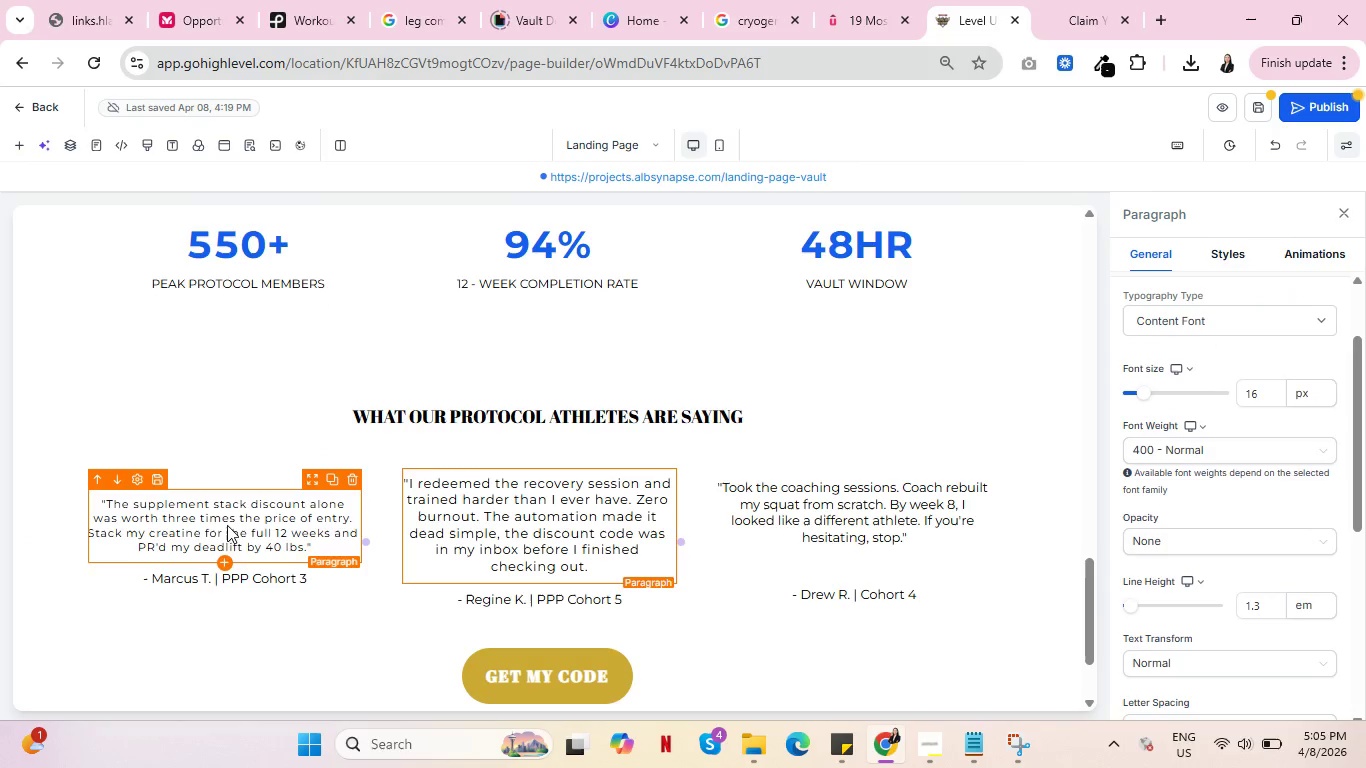 
double_click([227, 525])
 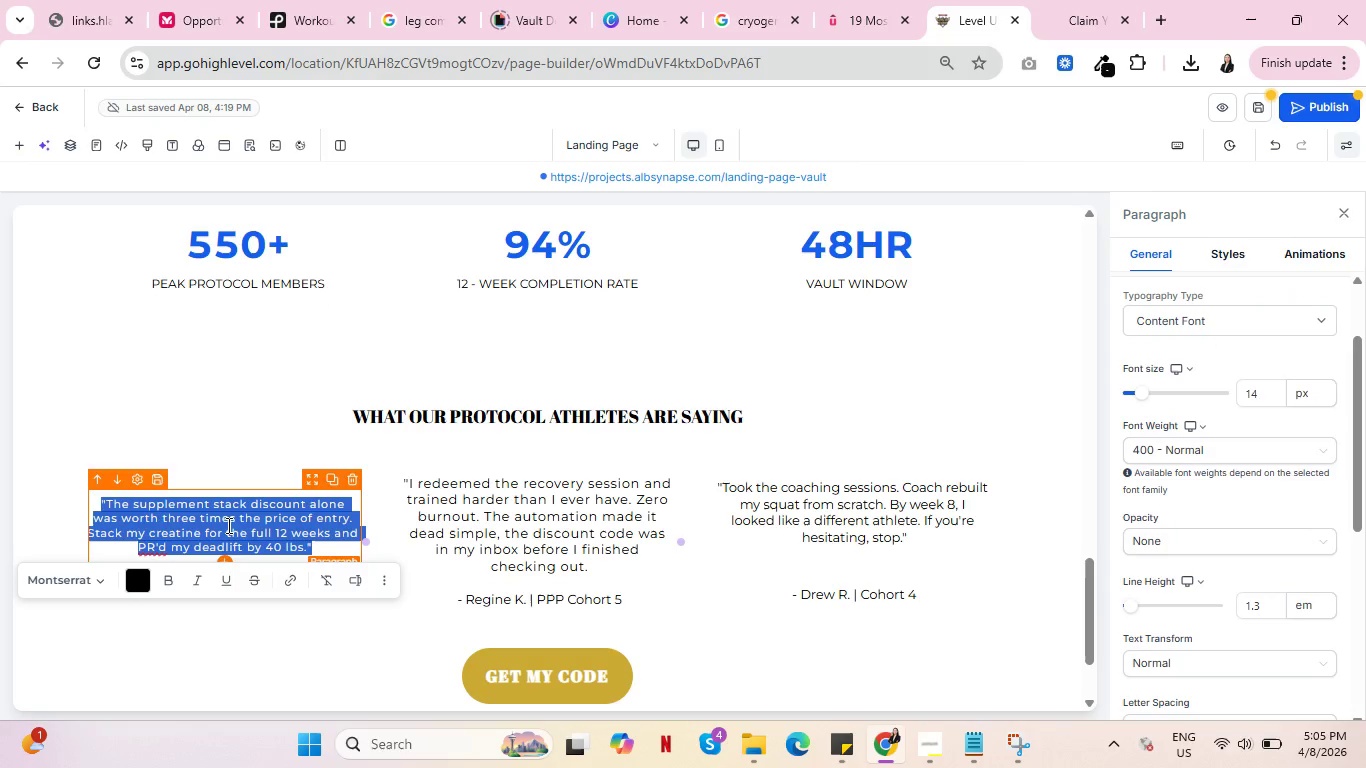 
triple_click([227, 525])
 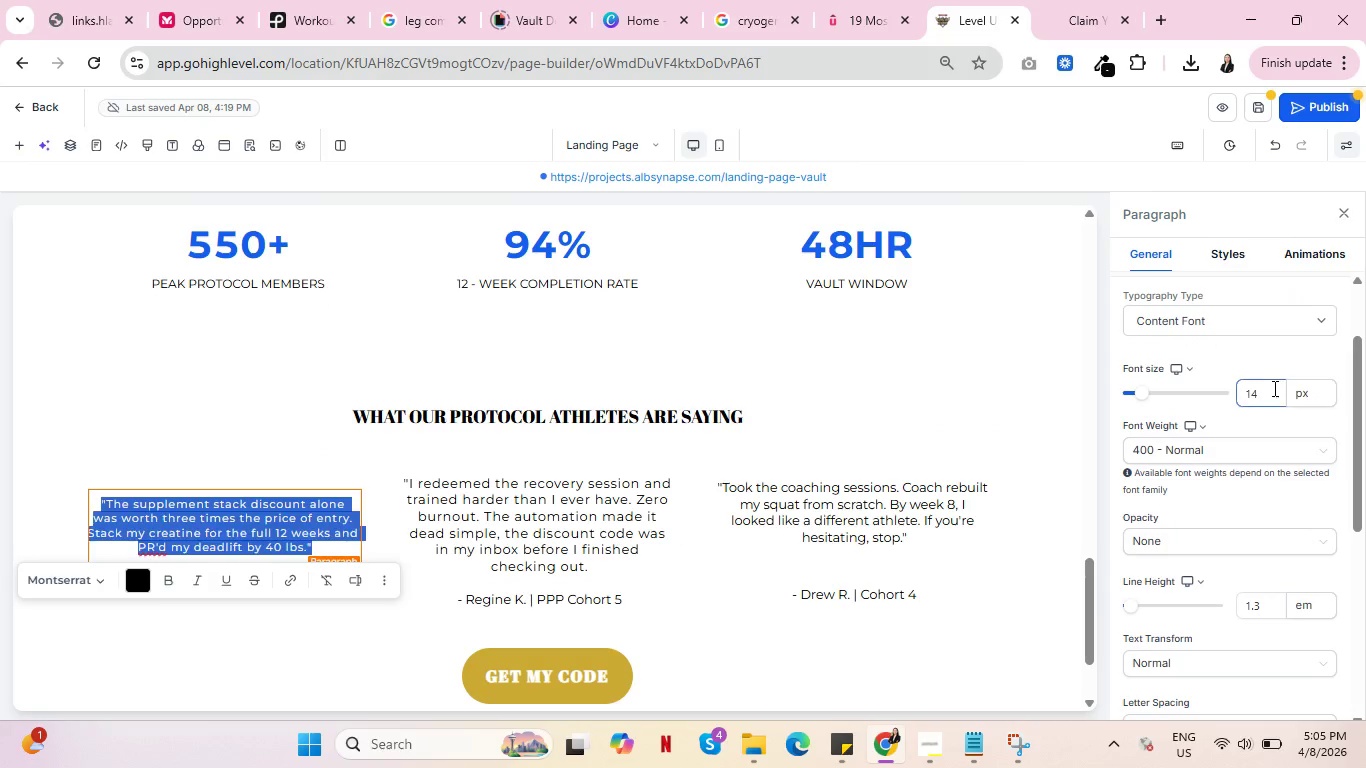 
left_click_drag(start_coordinate=[1274, 388], to_coordinate=[1216, 391])
 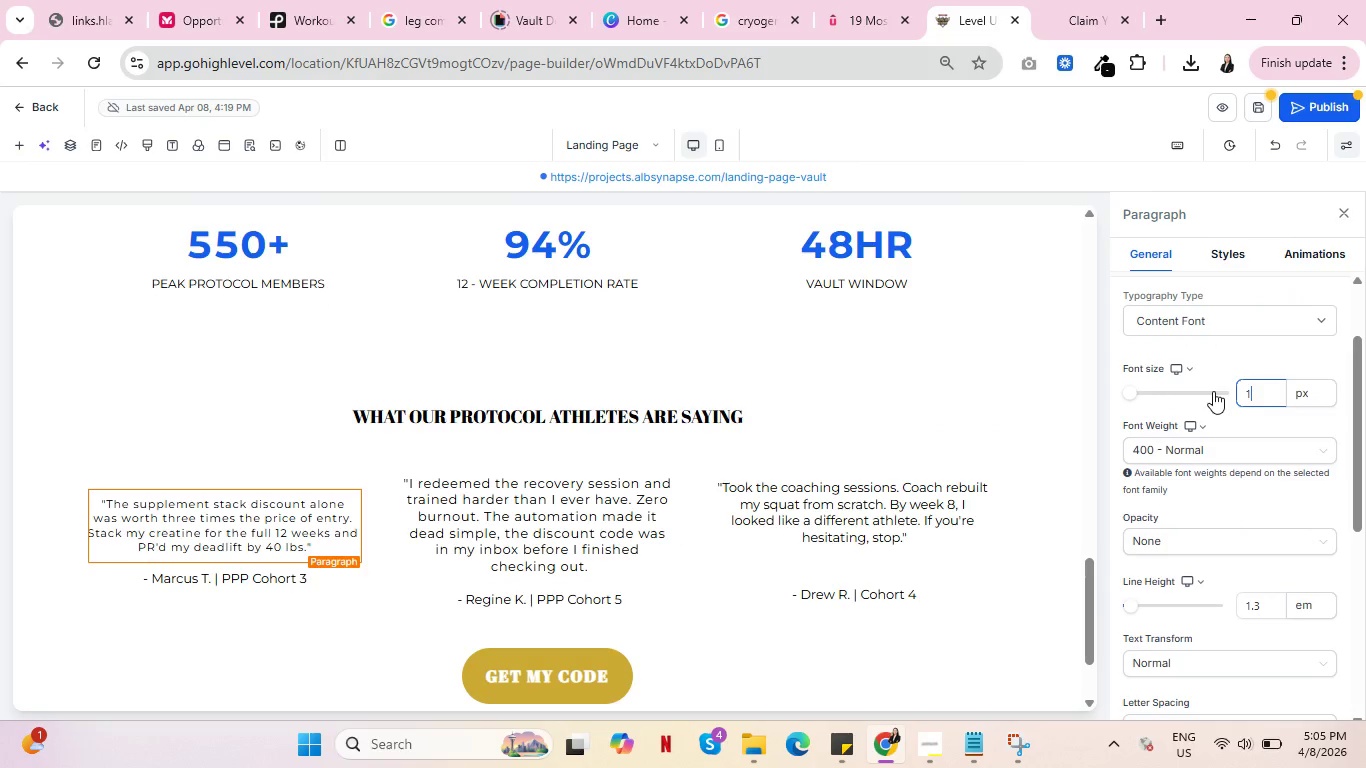 
type(16)
 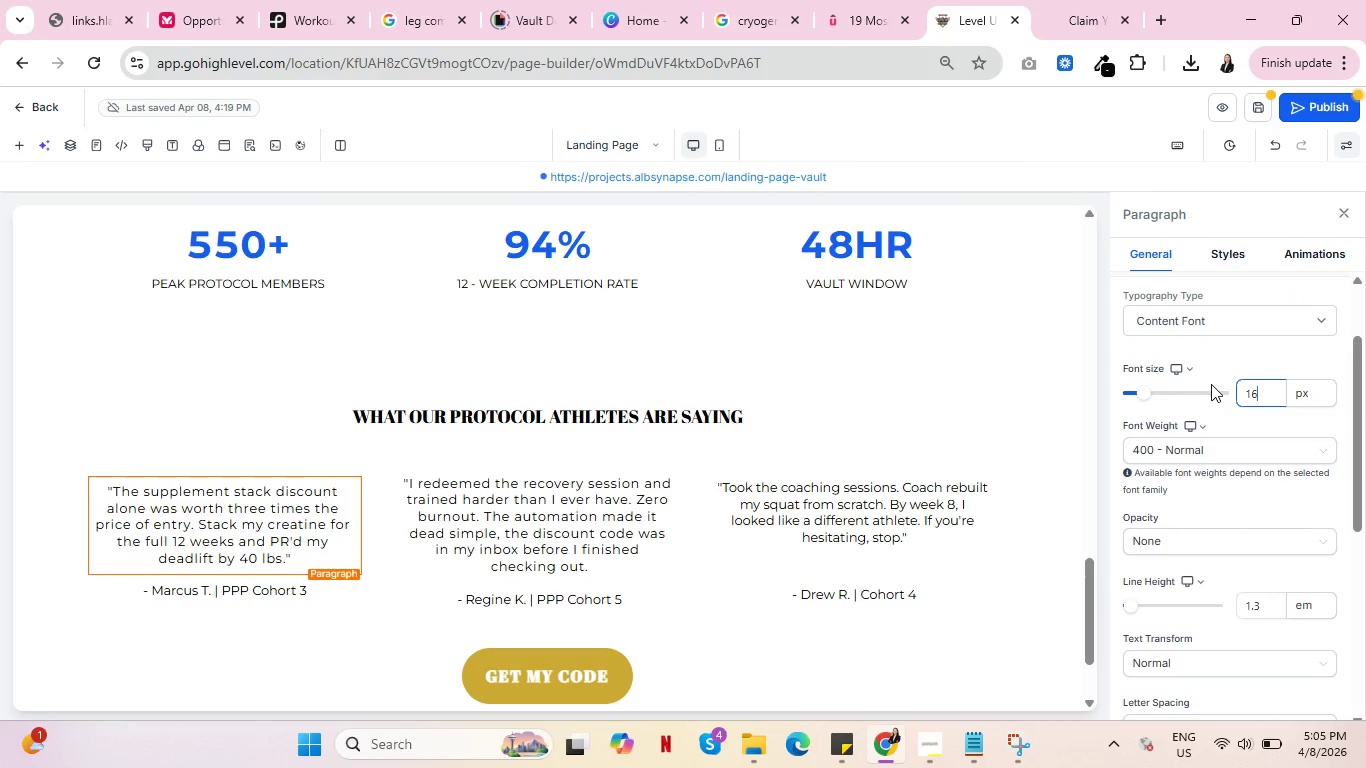 
mouse_move([878, 484])
 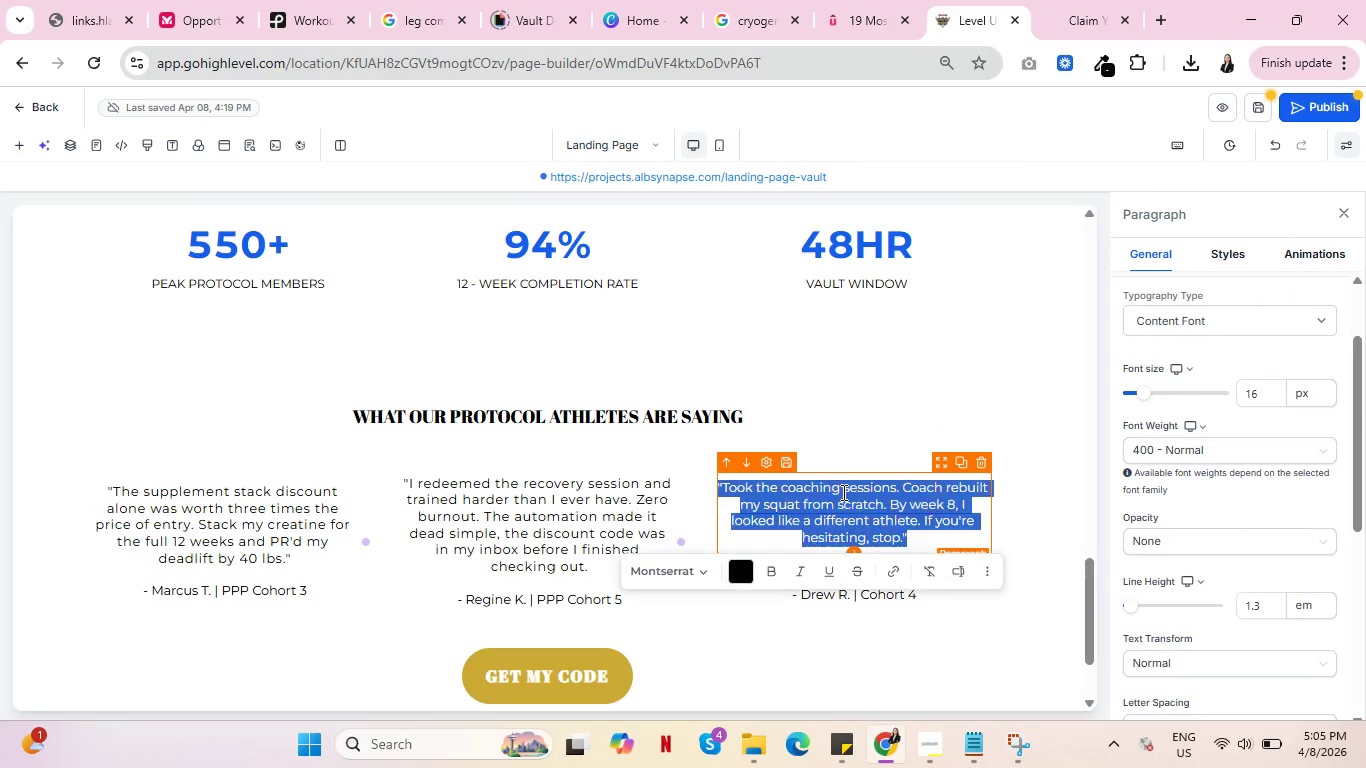 
double_click([842, 492])
 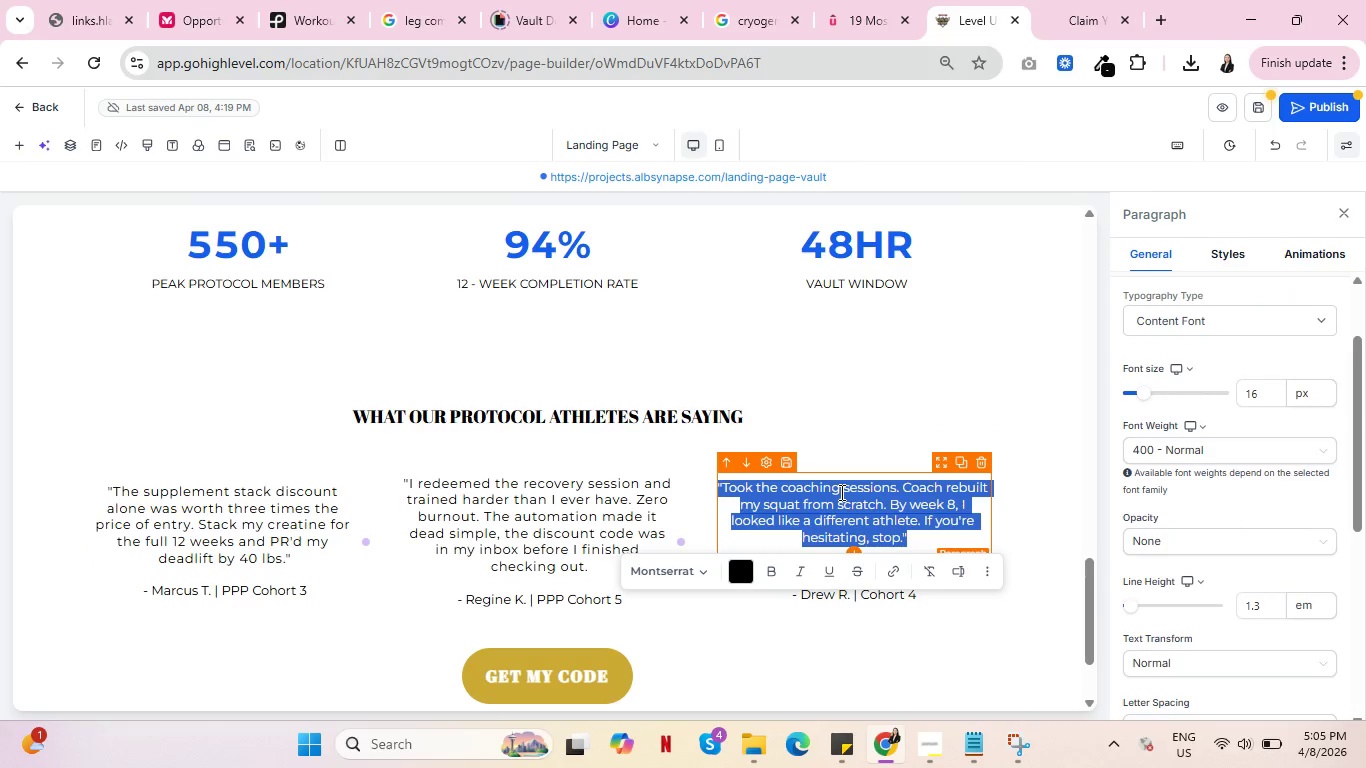 
triple_click([842, 492])
 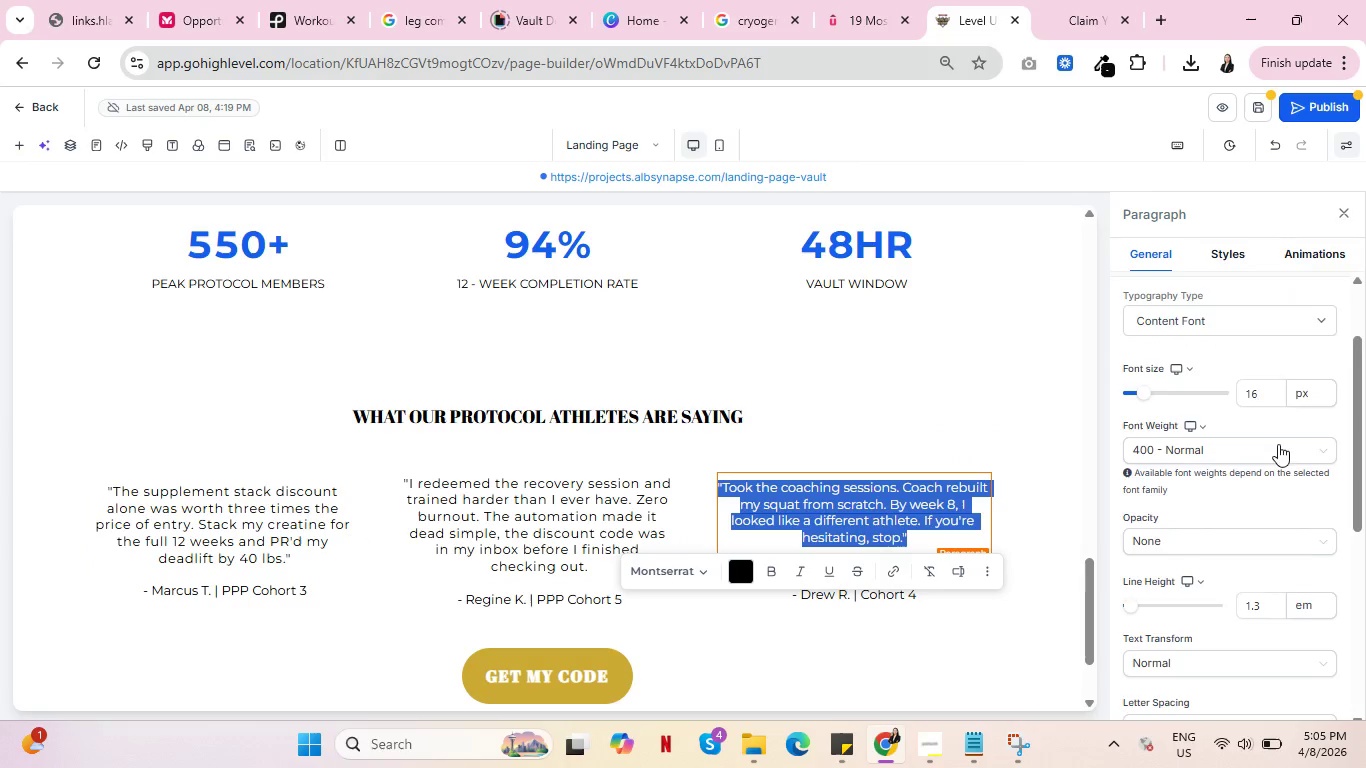 
scroll: coordinate [1282, 453], scroll_direction: down, amount: 3.0
 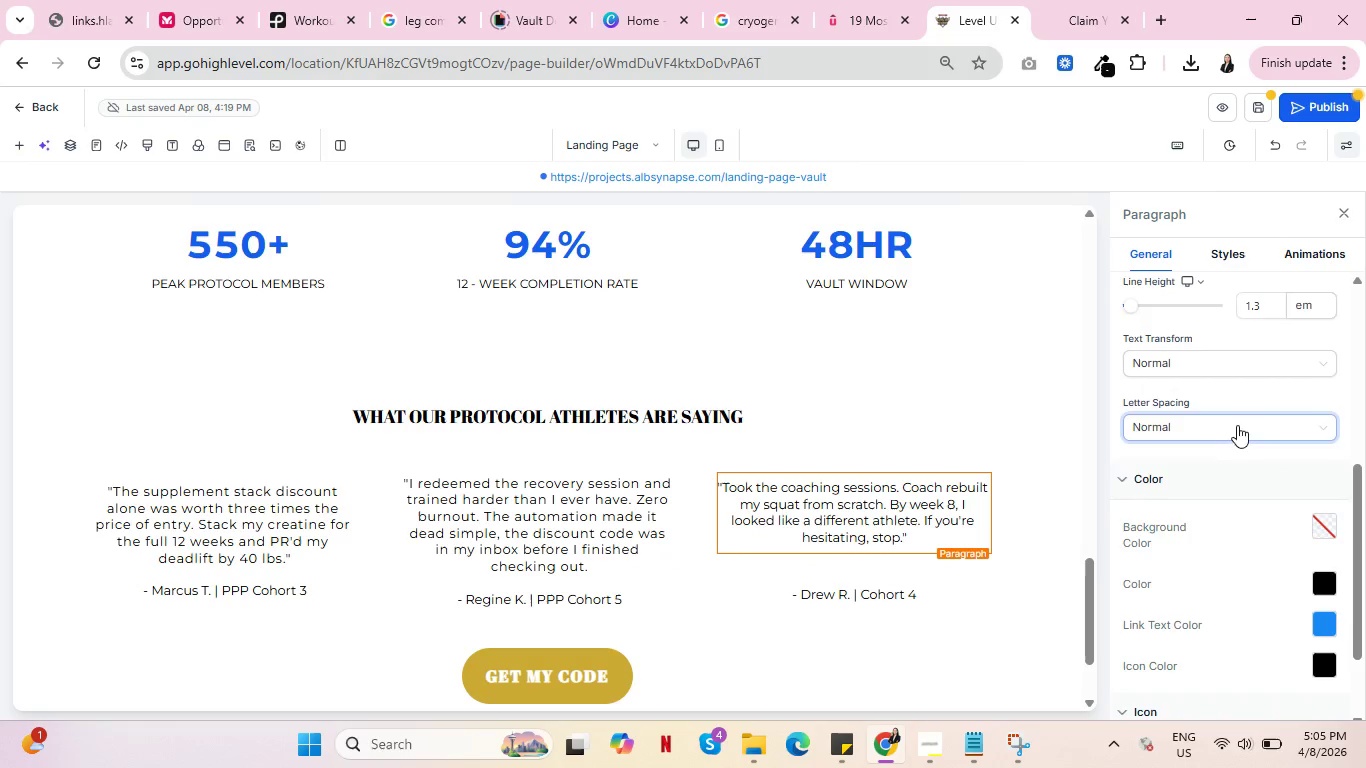 
left_click([1237, 425])
 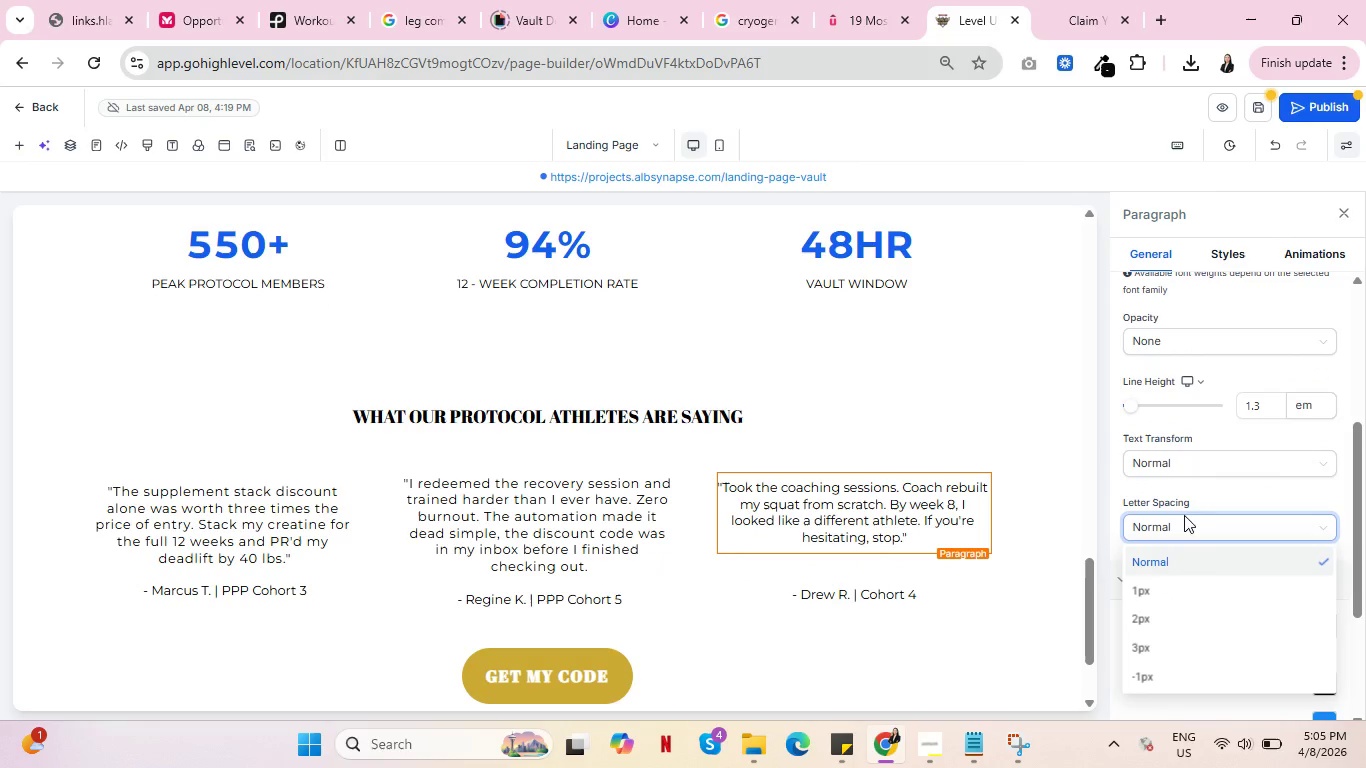 
scroll: coordinate [1237, 425], scroll_direction: up, amount: 1.0
 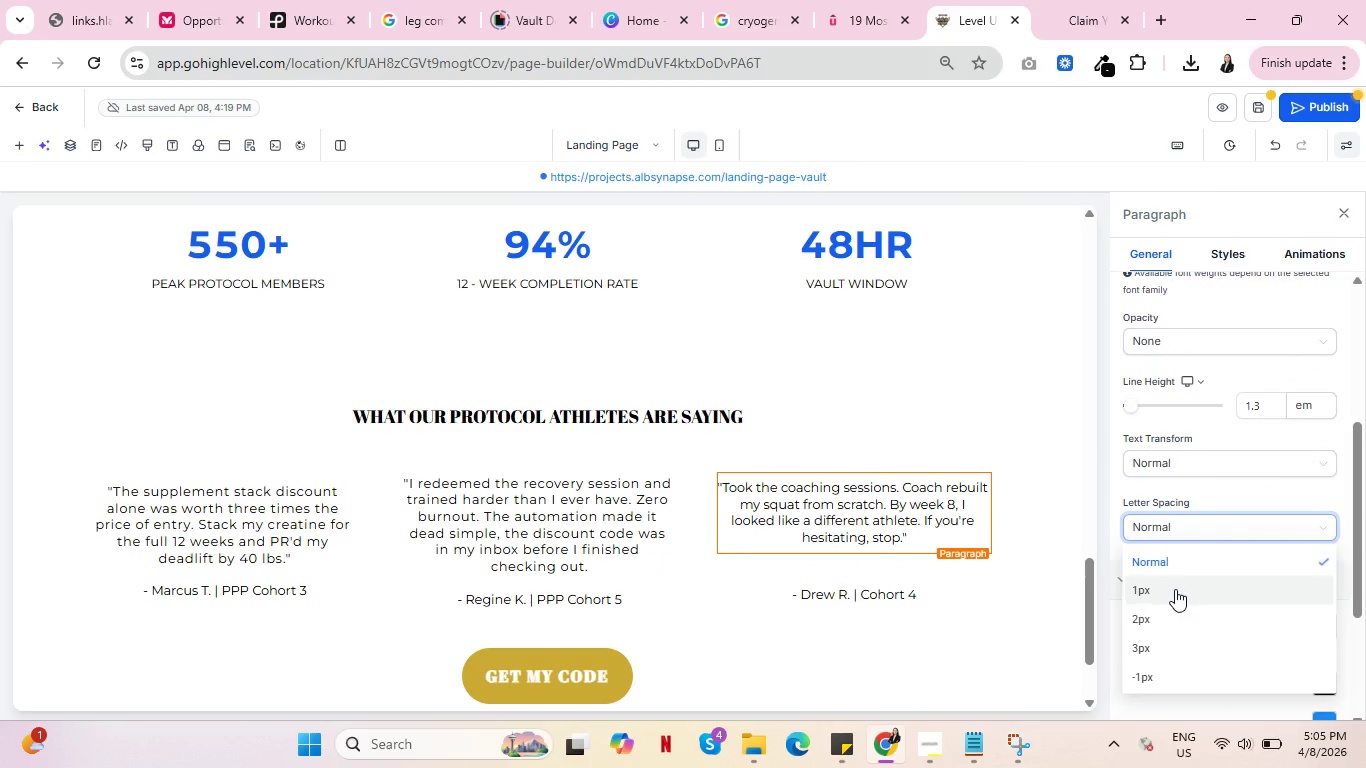 
left_click([1176, 590])
 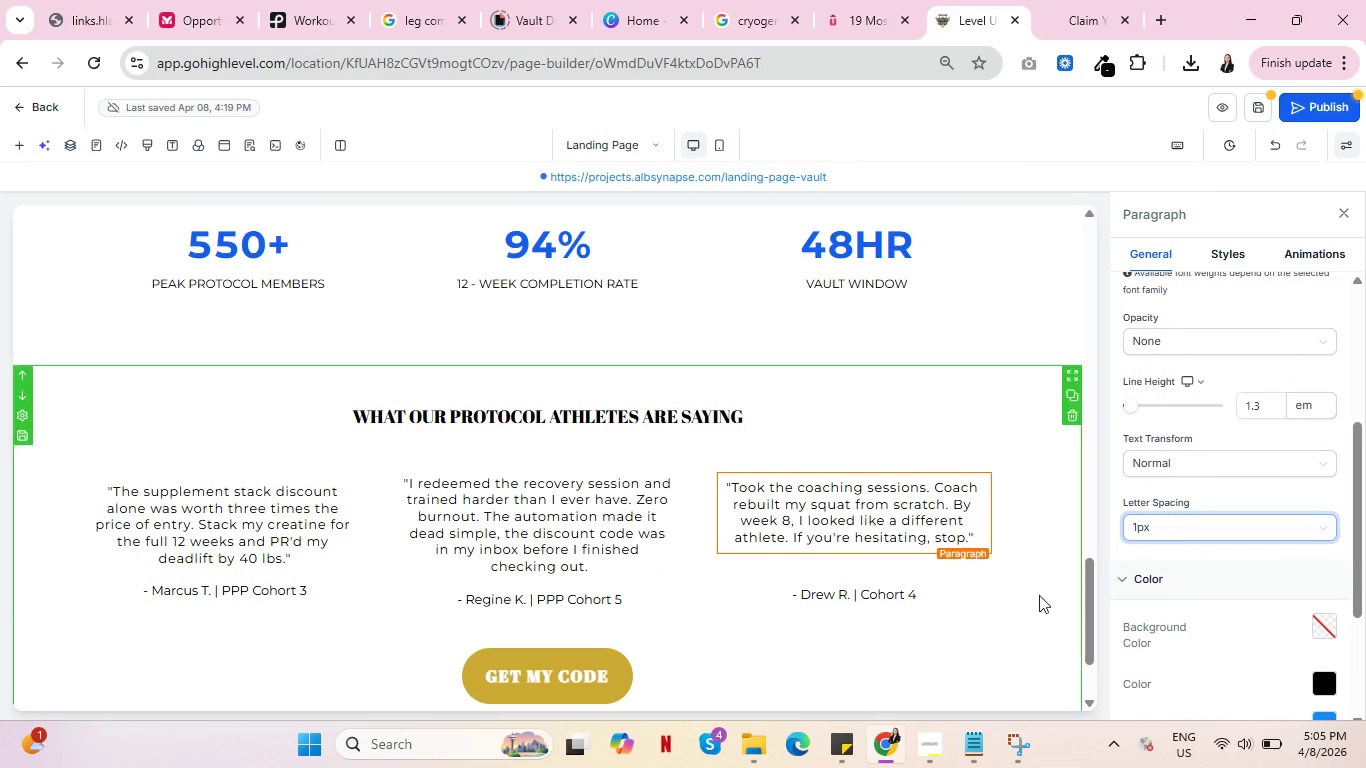 
mouse_move([851, 617])
 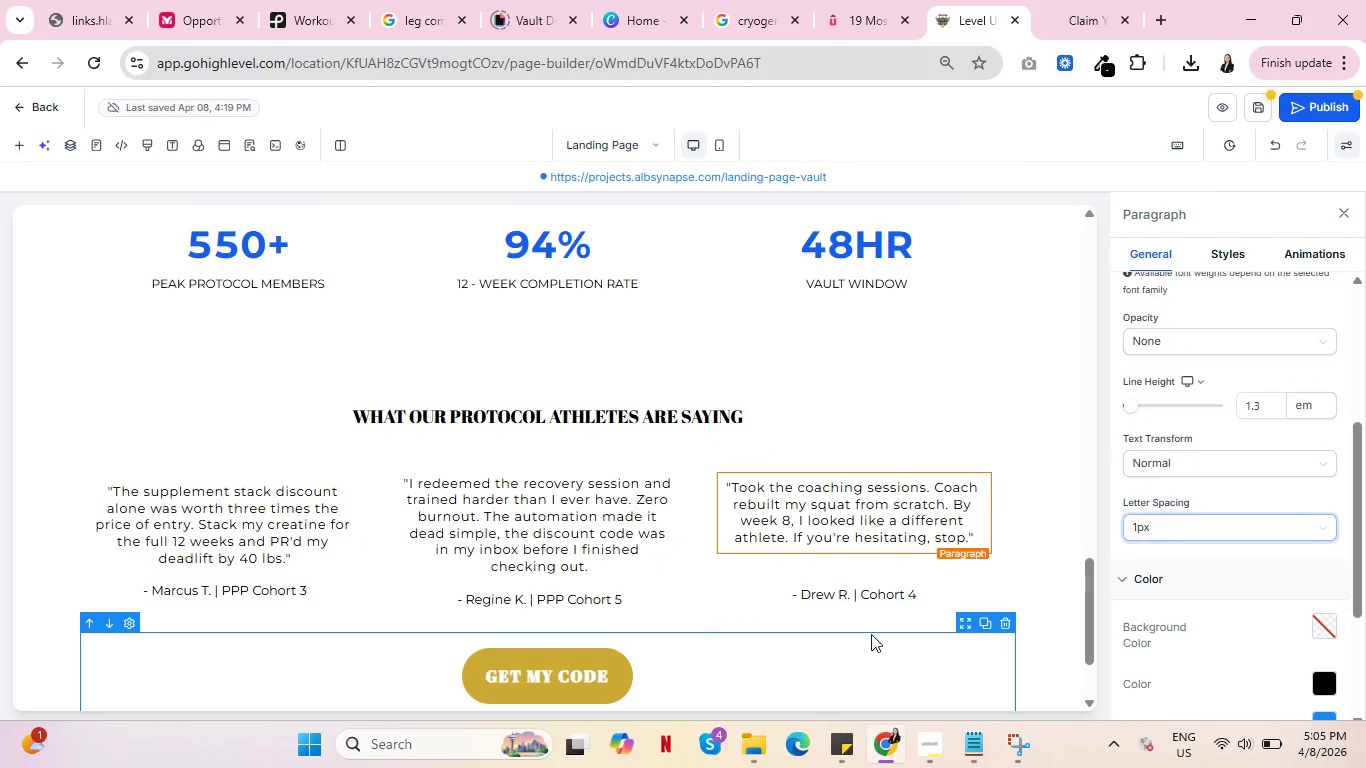 
left_click([871, 635])
 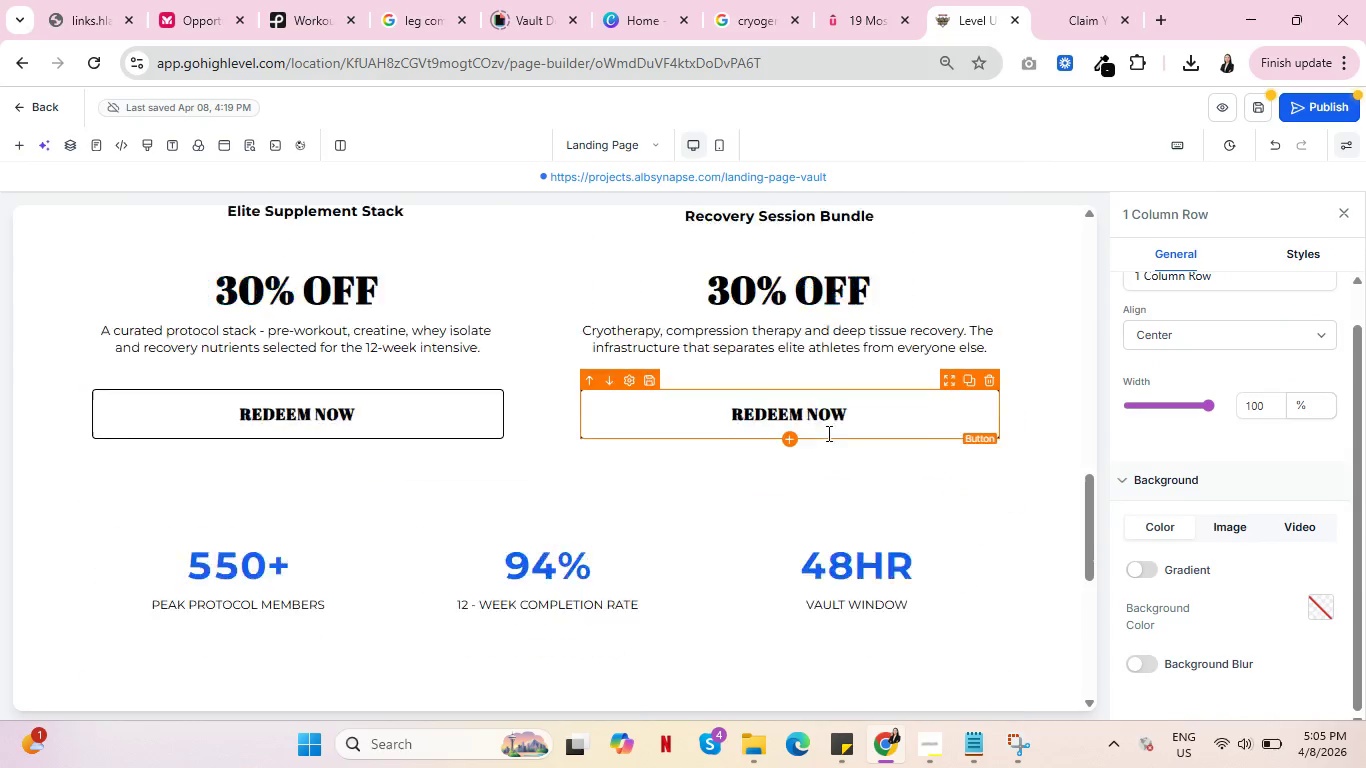 
scroll: coordinate [833, 432], scroll_direction: up, amount: 8.0
 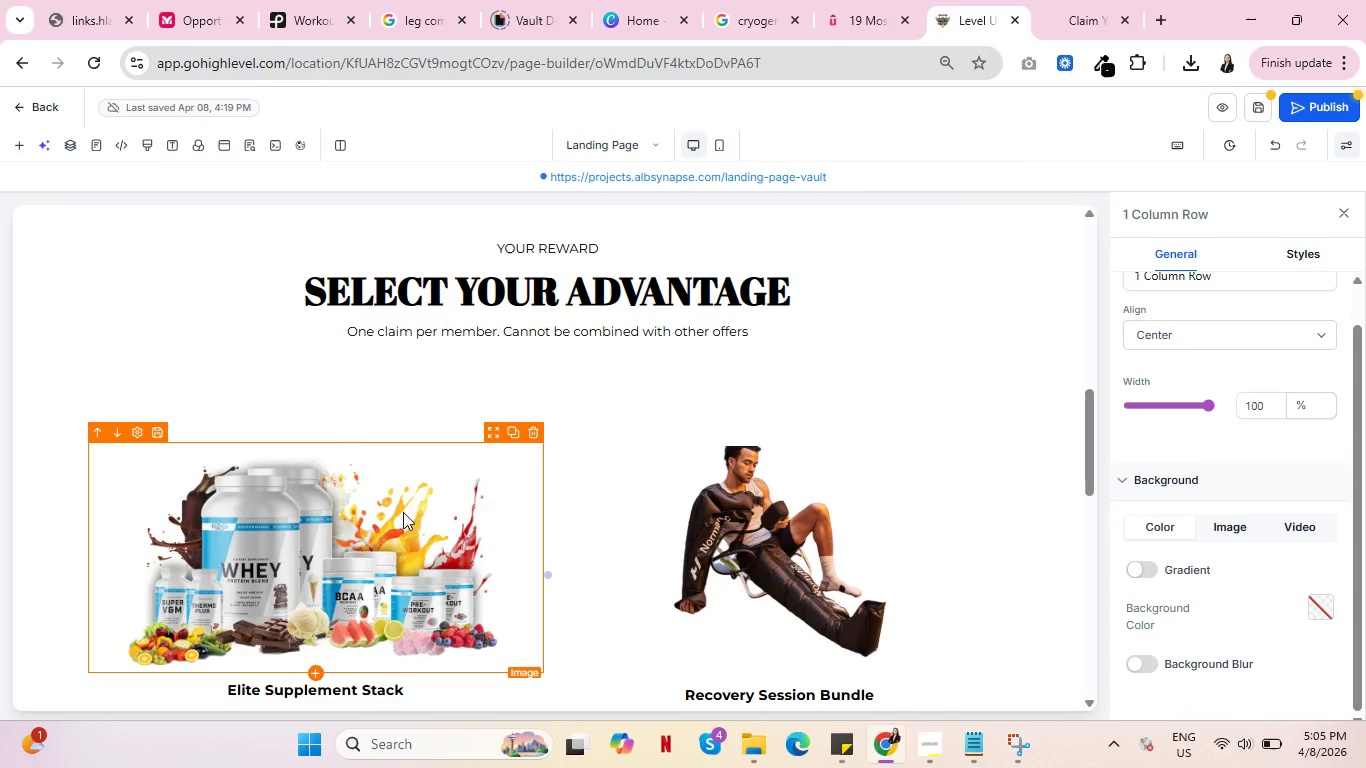 
left_click([403, 512])
 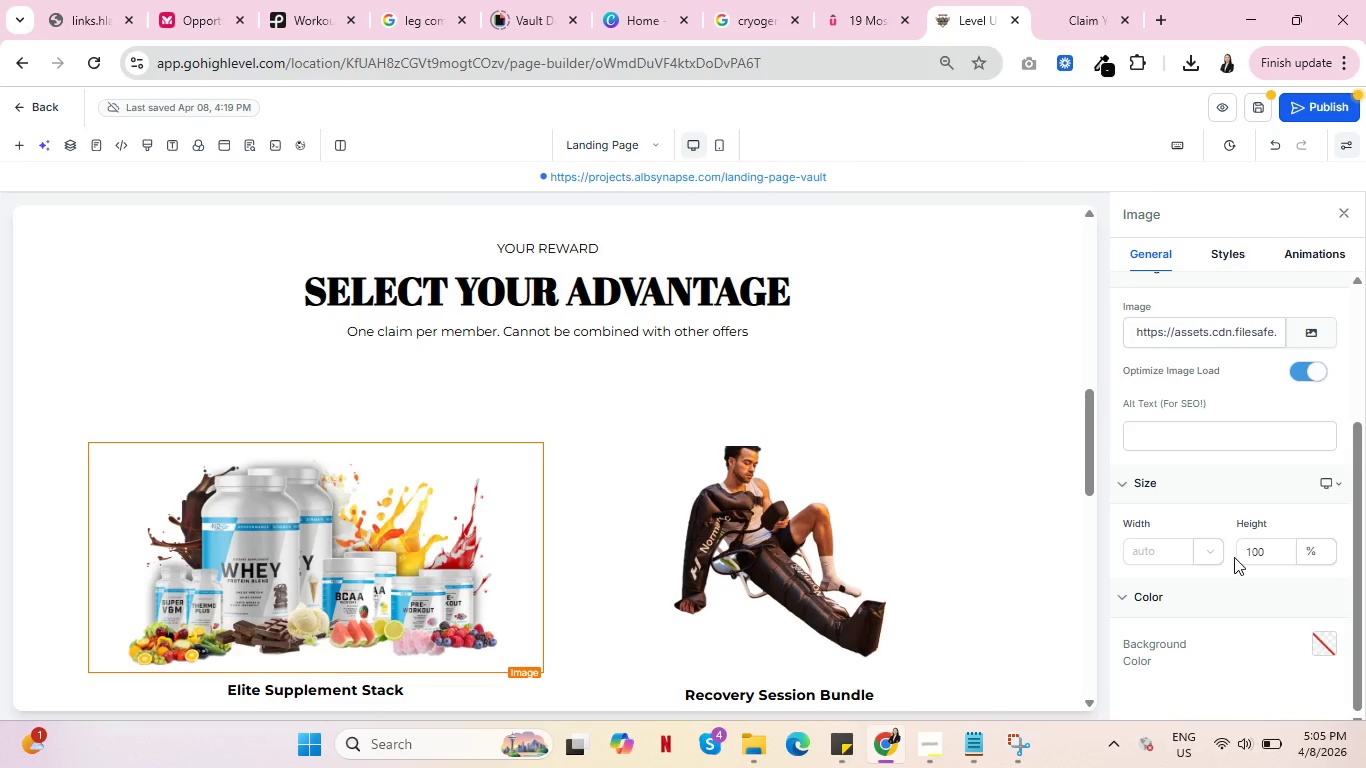 
wait(7.5)
 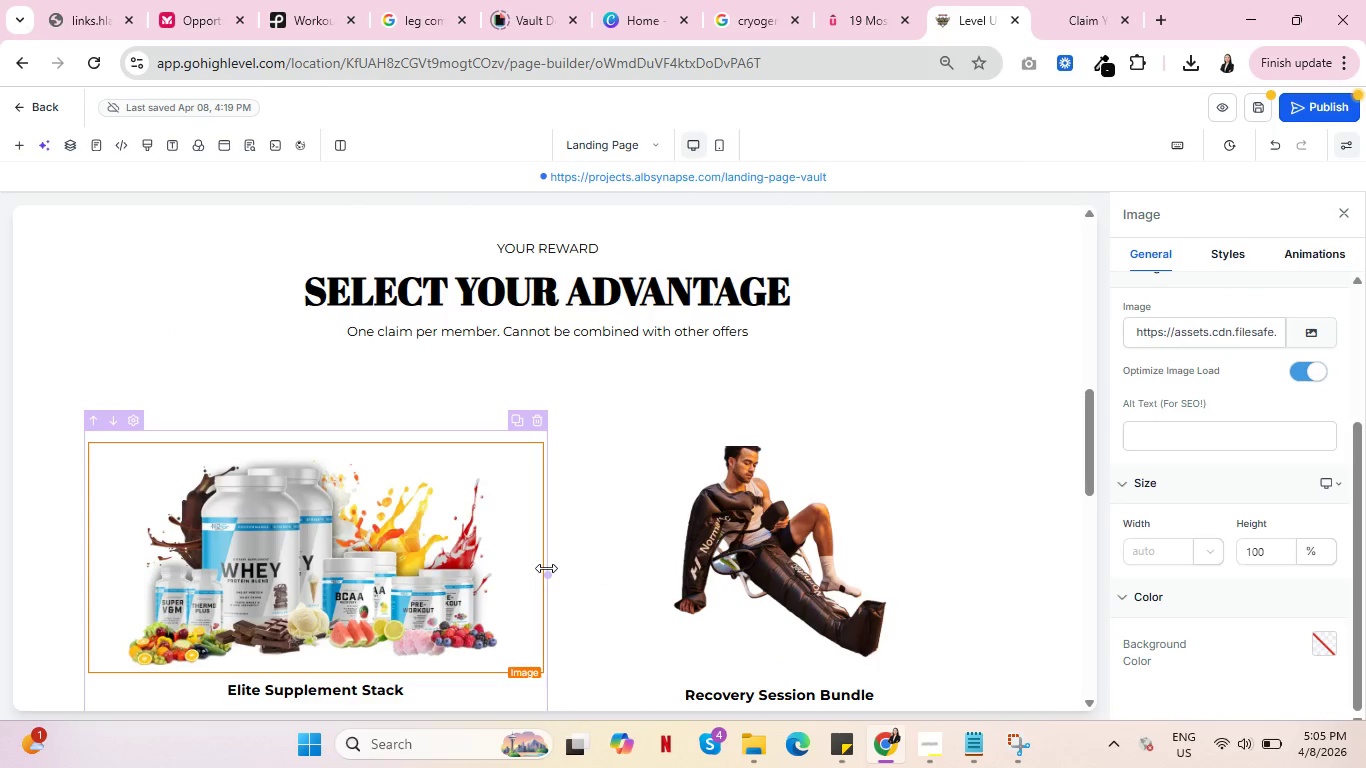 
left_click([1211, 551])
 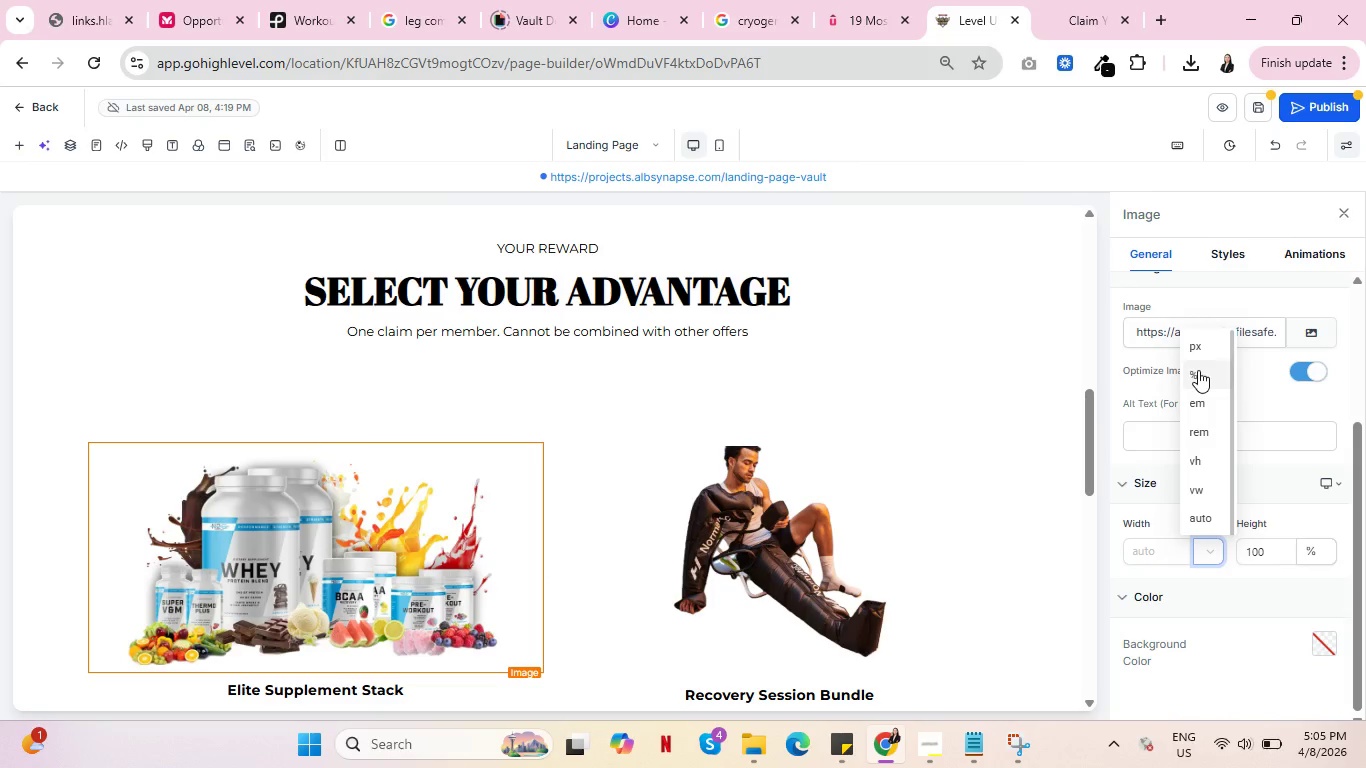 
left_click([1198, 370])
 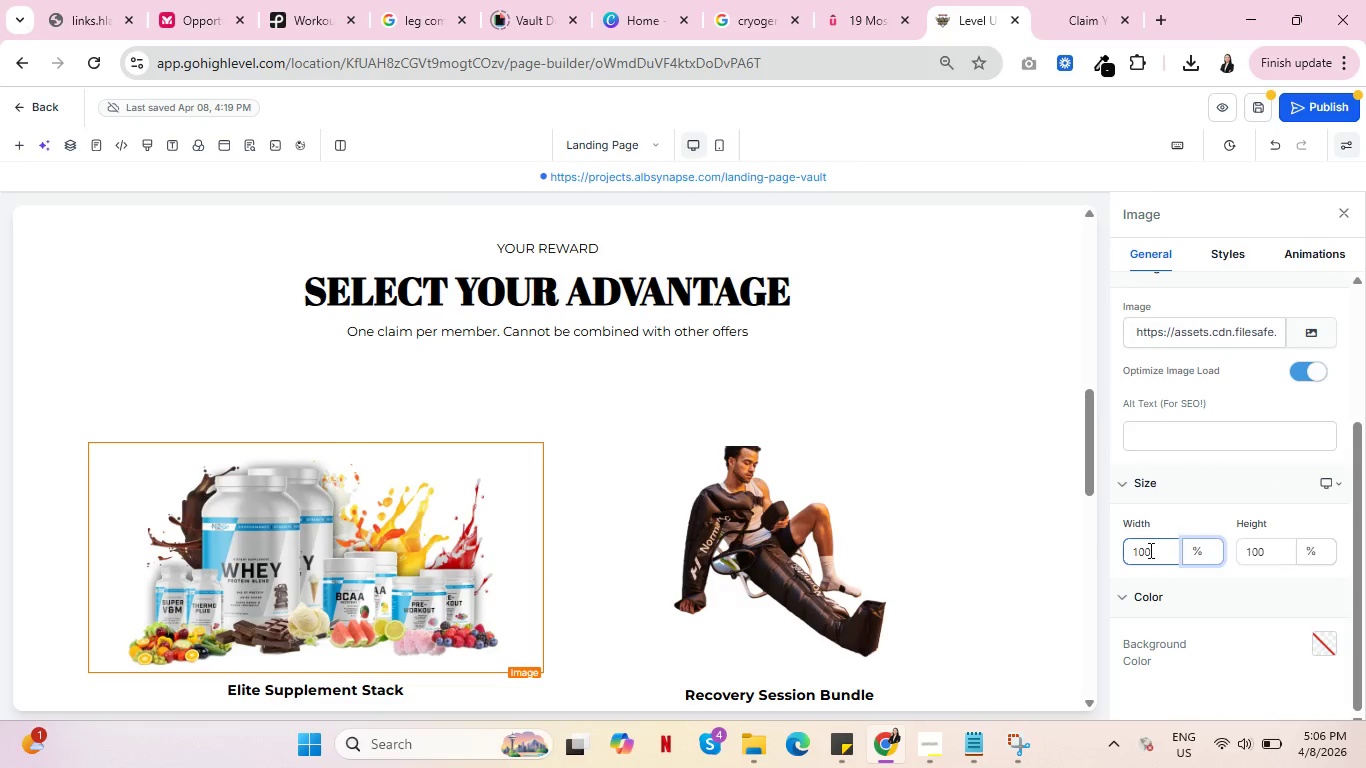 
left_click_drag(start_coordinate=[1170, 550], to_coordinate=[1103, 550])
 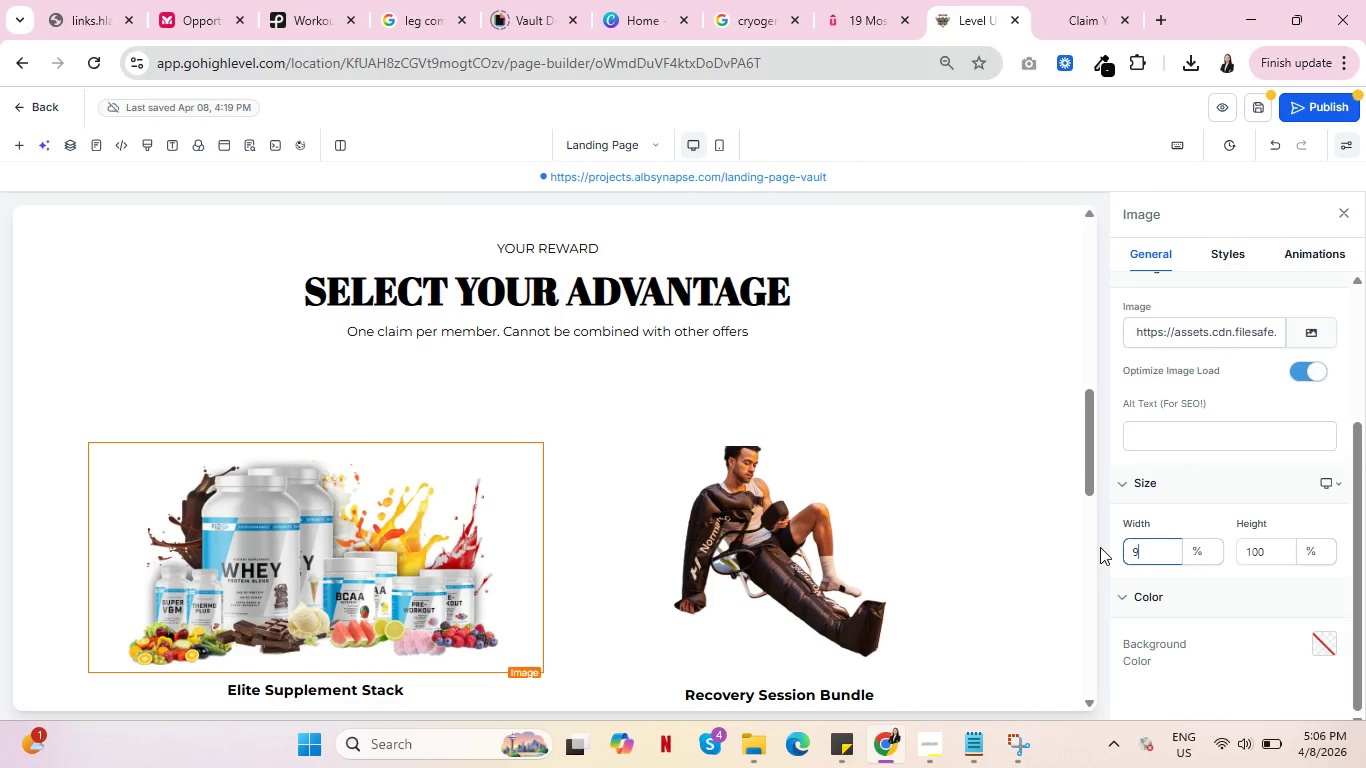 
type(90)
 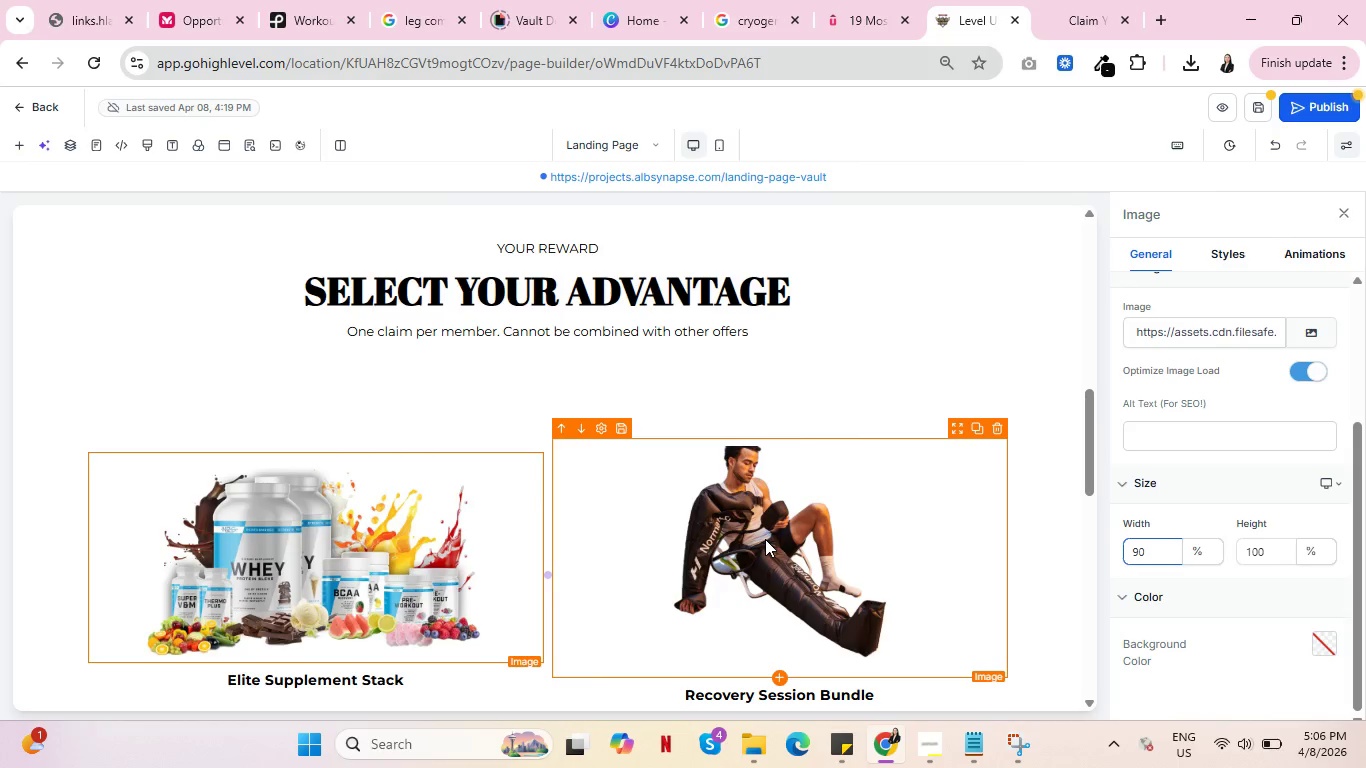 
wait(6.42)
 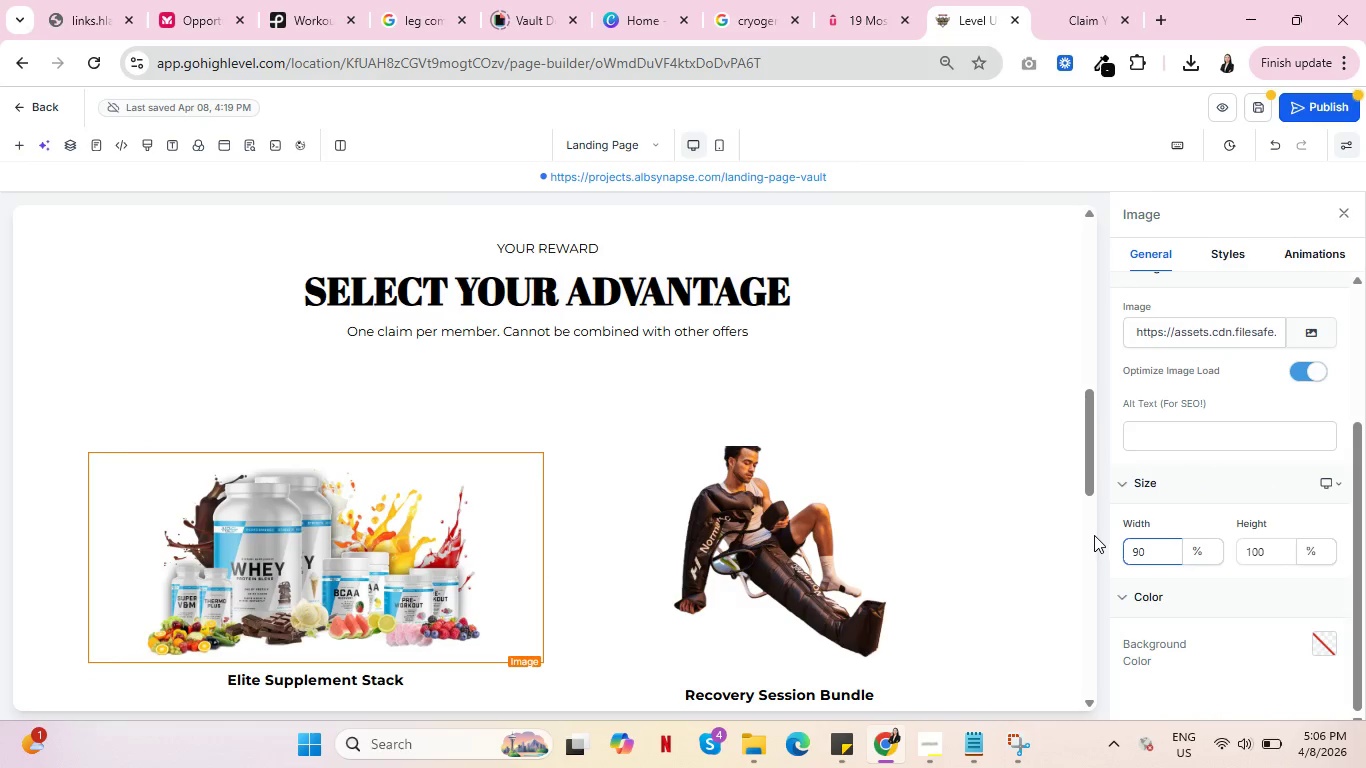 
scroll: coordinate [764, 534], scroll_direction: down, amount: 2.0
 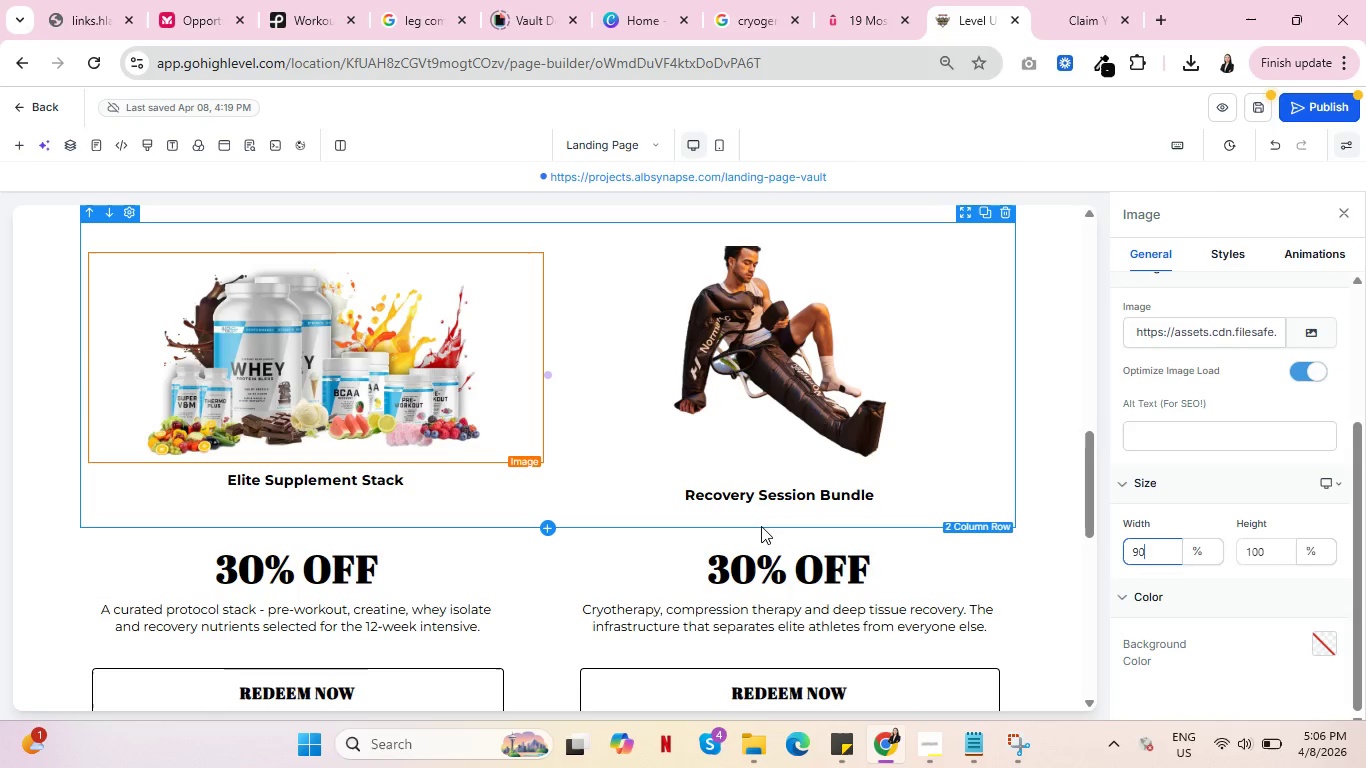 
wait(17.81)
 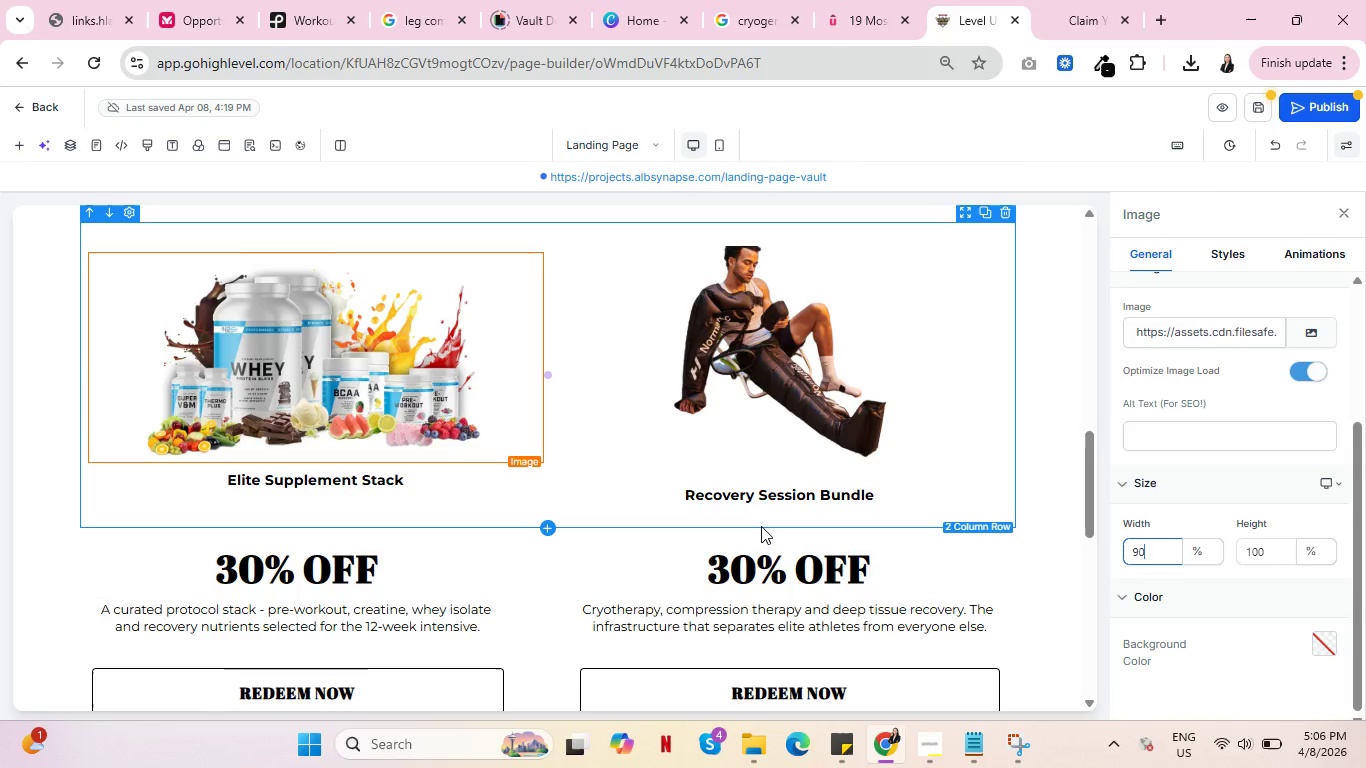 
scroll: coordinate [538, 514], scroll_direction: none, amount: 0.0
 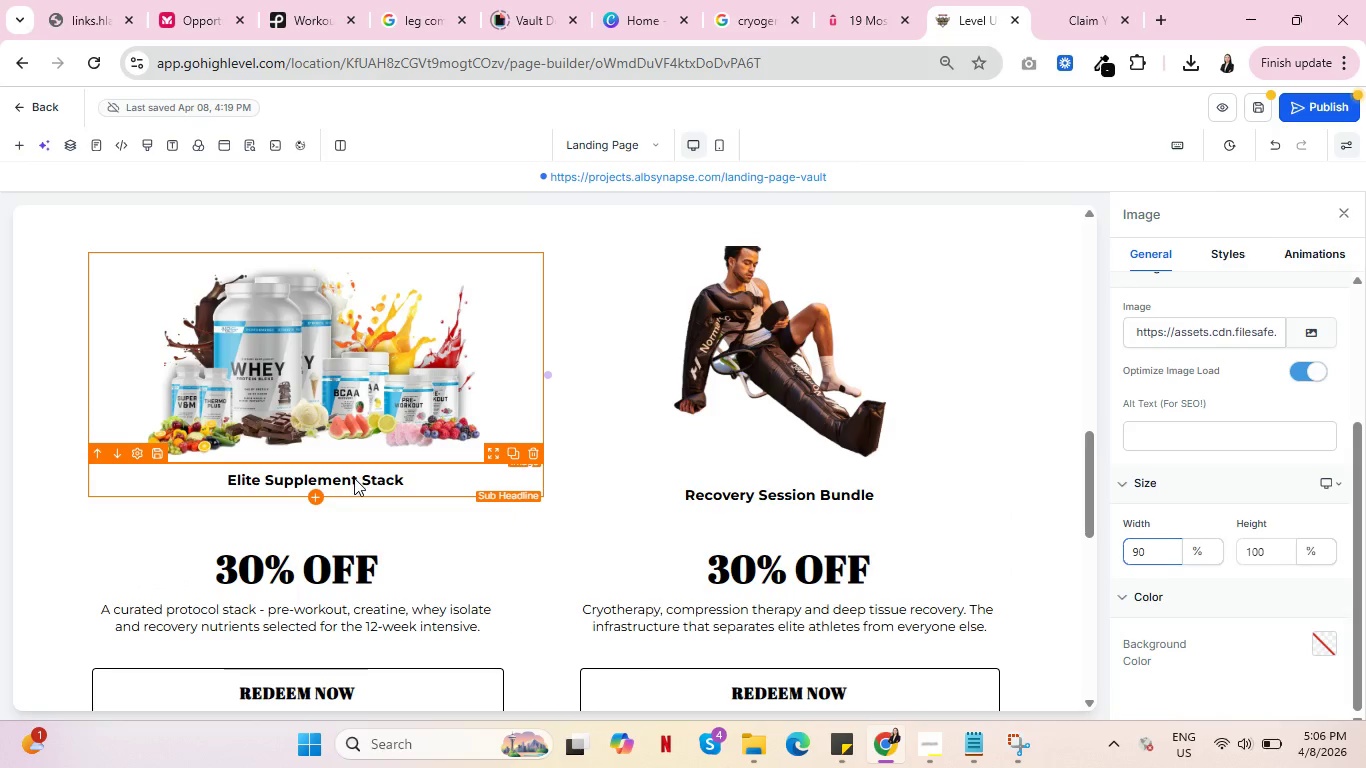 
left_click([354, 478])
 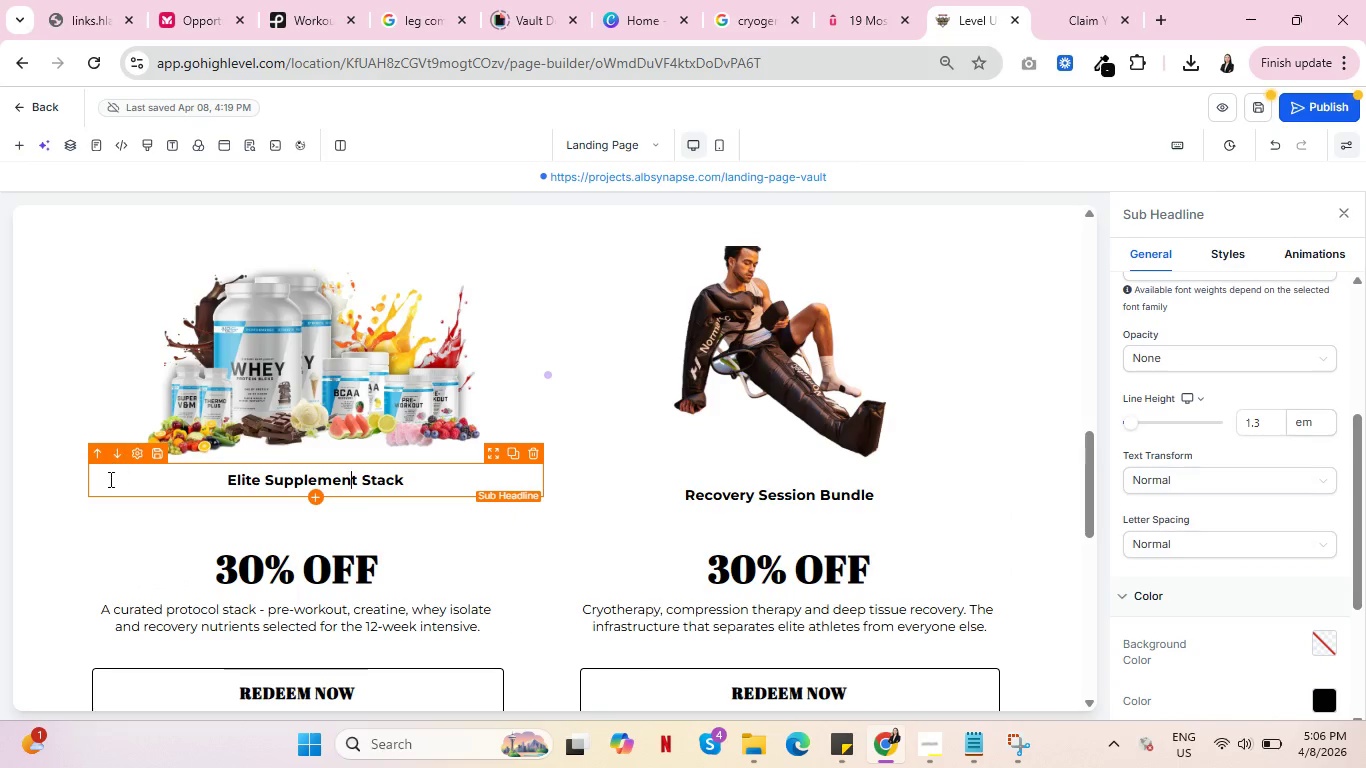 
left_click([109, 479])
 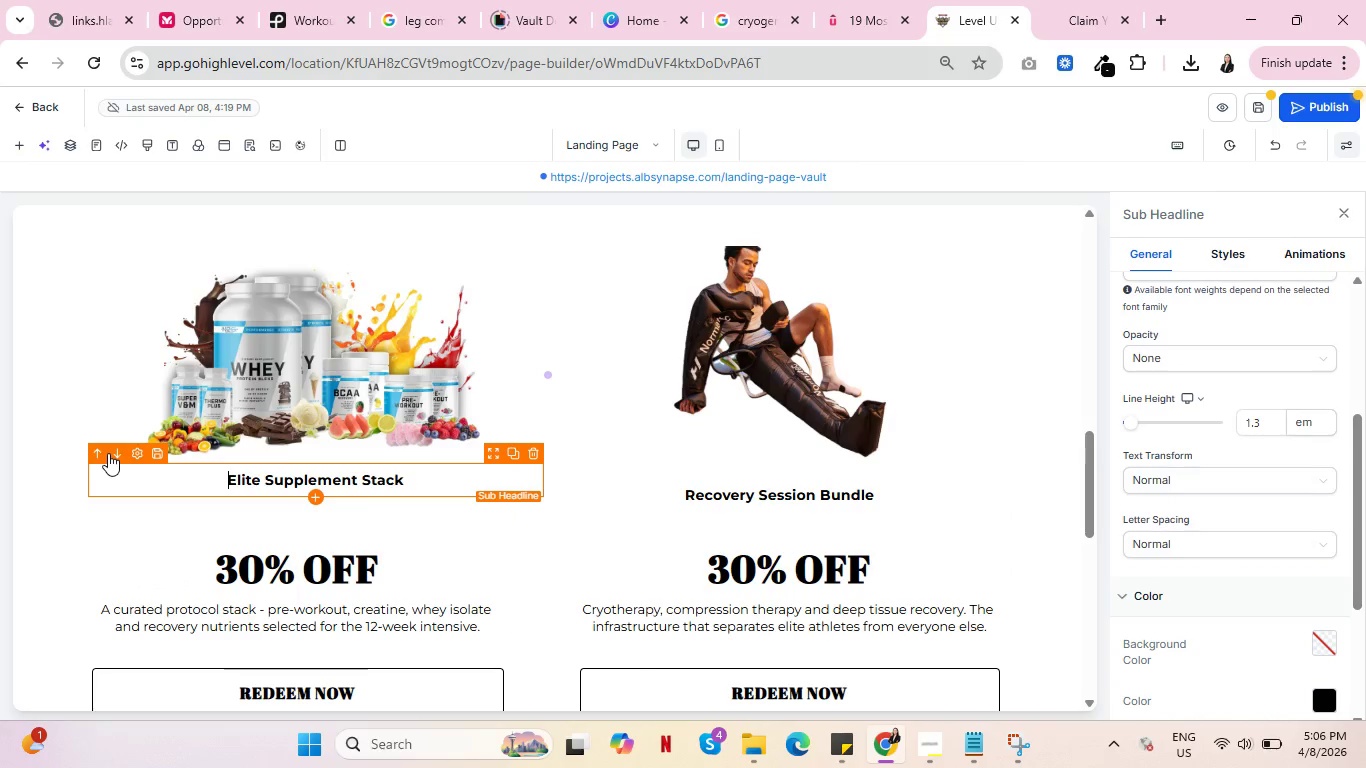 
left_click_drag(start_coordinate=[108, 453], to_coordinate=[132, 600])
 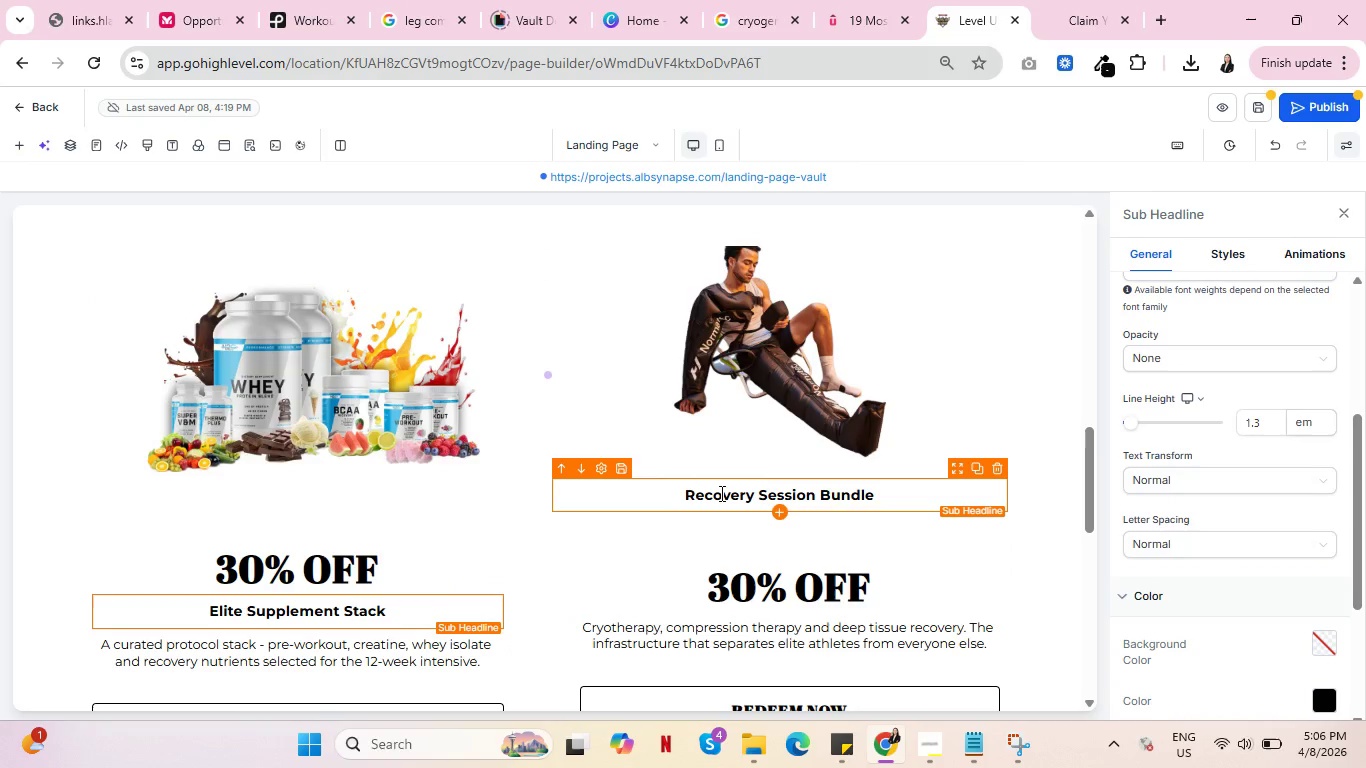 
left_click([720, 494])
 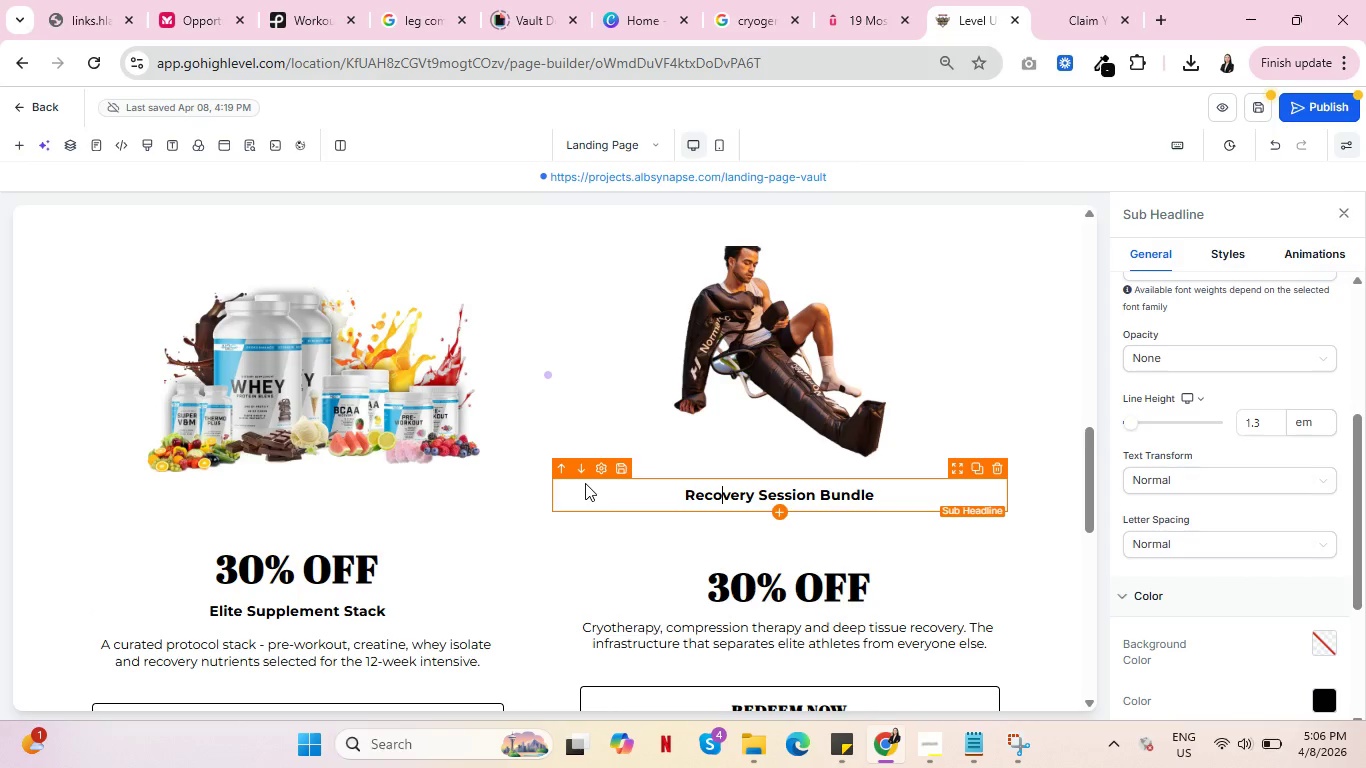 
mouse_move([641, 487])
 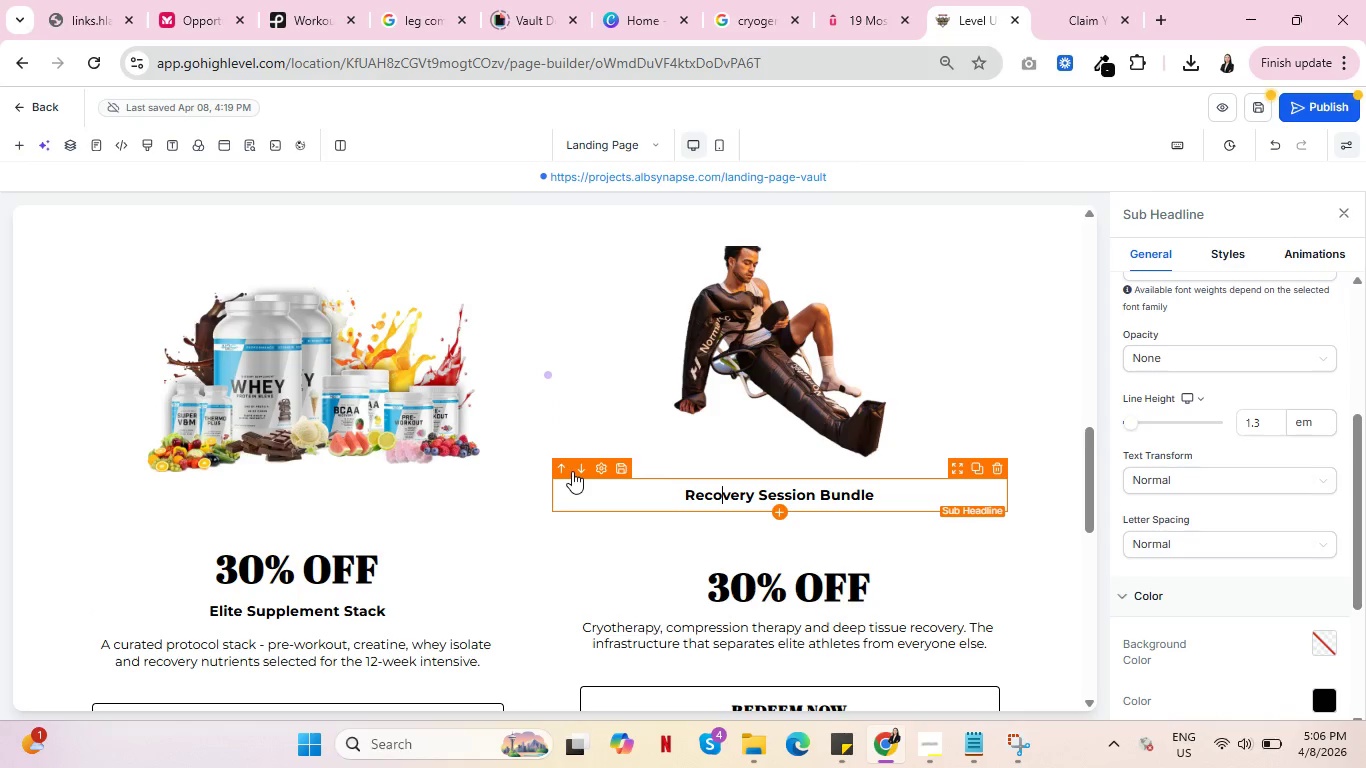 
left_click_drag(start_coordinate=[572, 471], to_coordinate=[590, 588])
 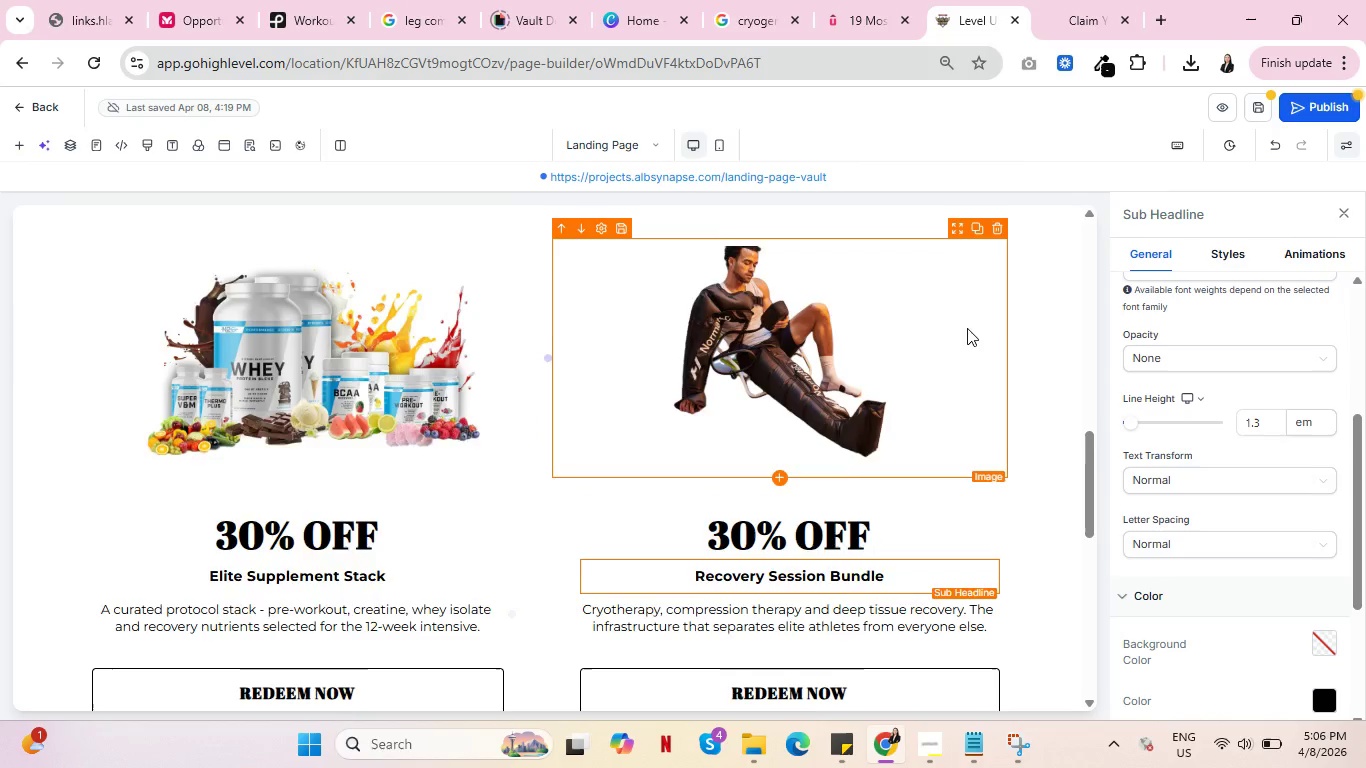 
scroll: coordinate [967, 330], scroll_direction: up, amount: 2.0
 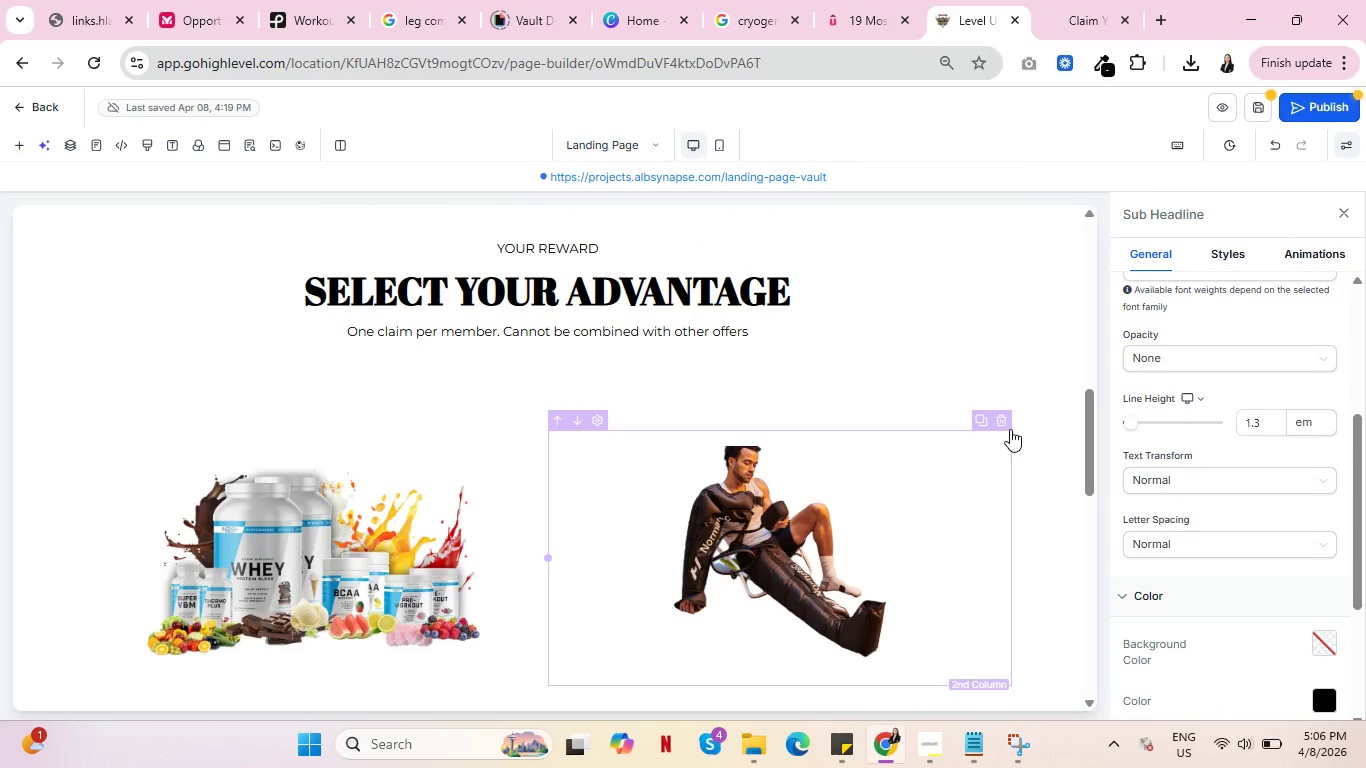 
left_click([1009, 425])
 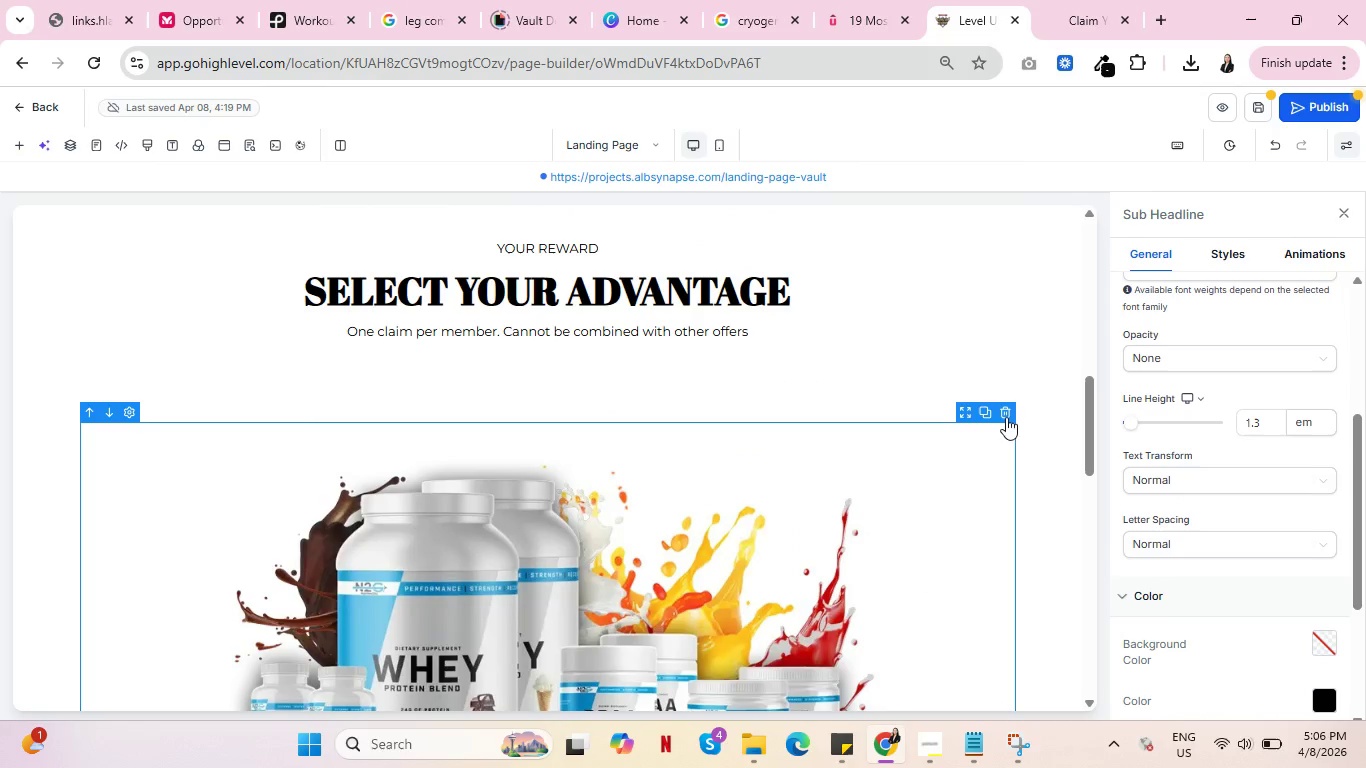 
left_click([1005, 416])
 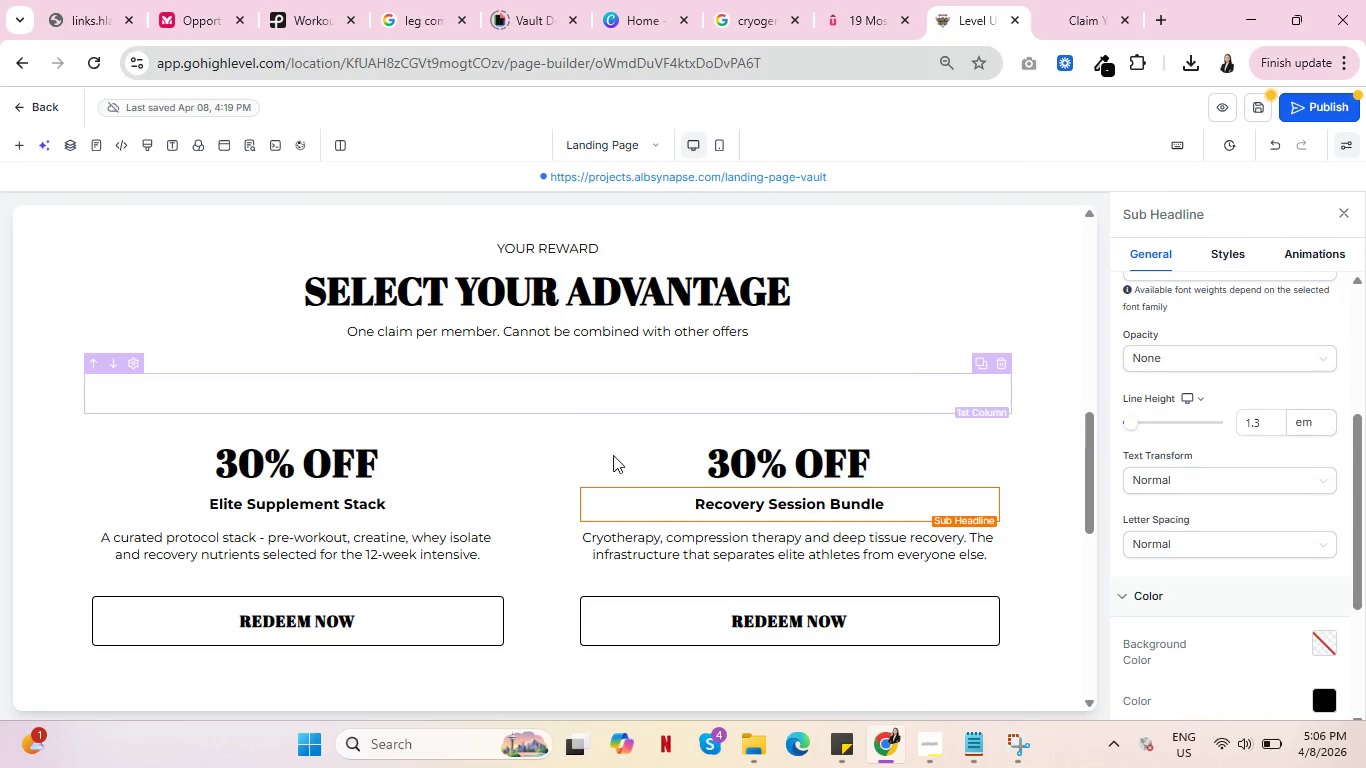 
wait(5.11)
 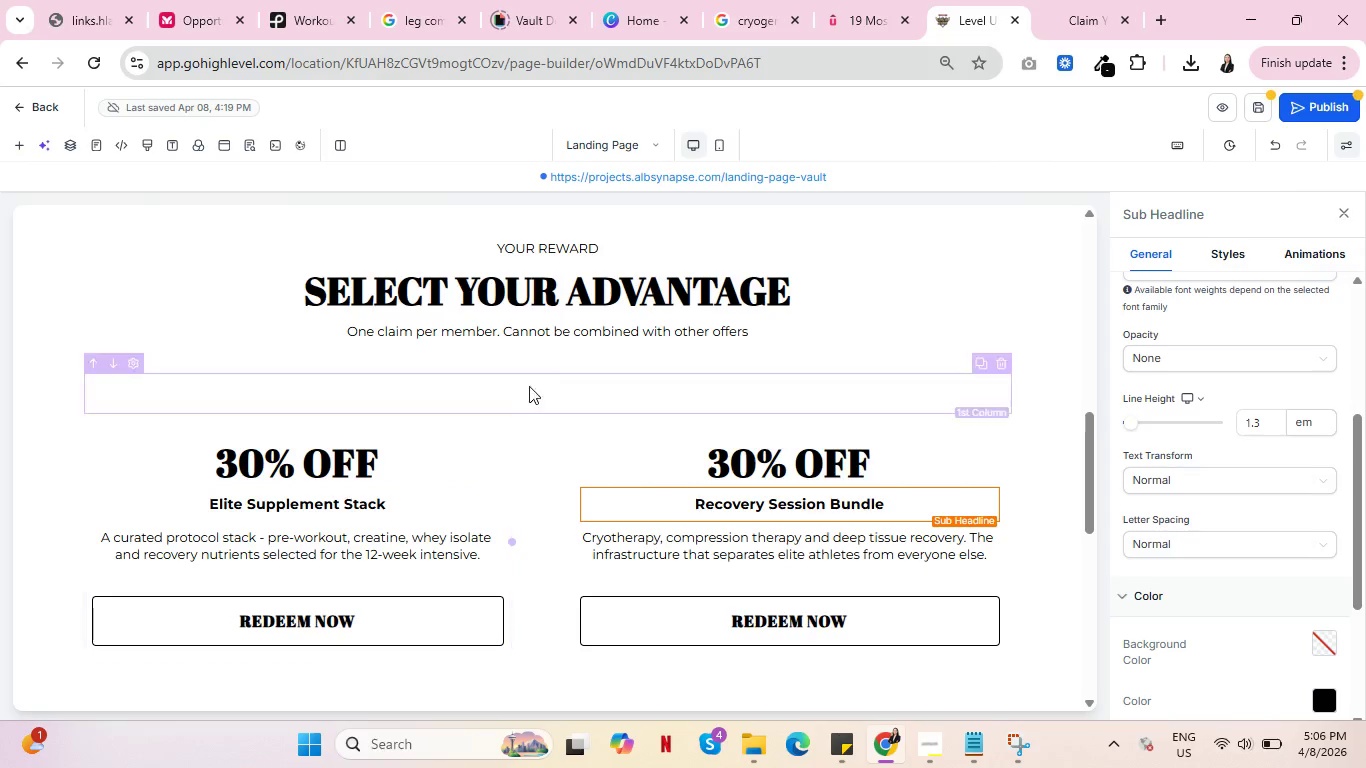 
left_click([503, 483])
 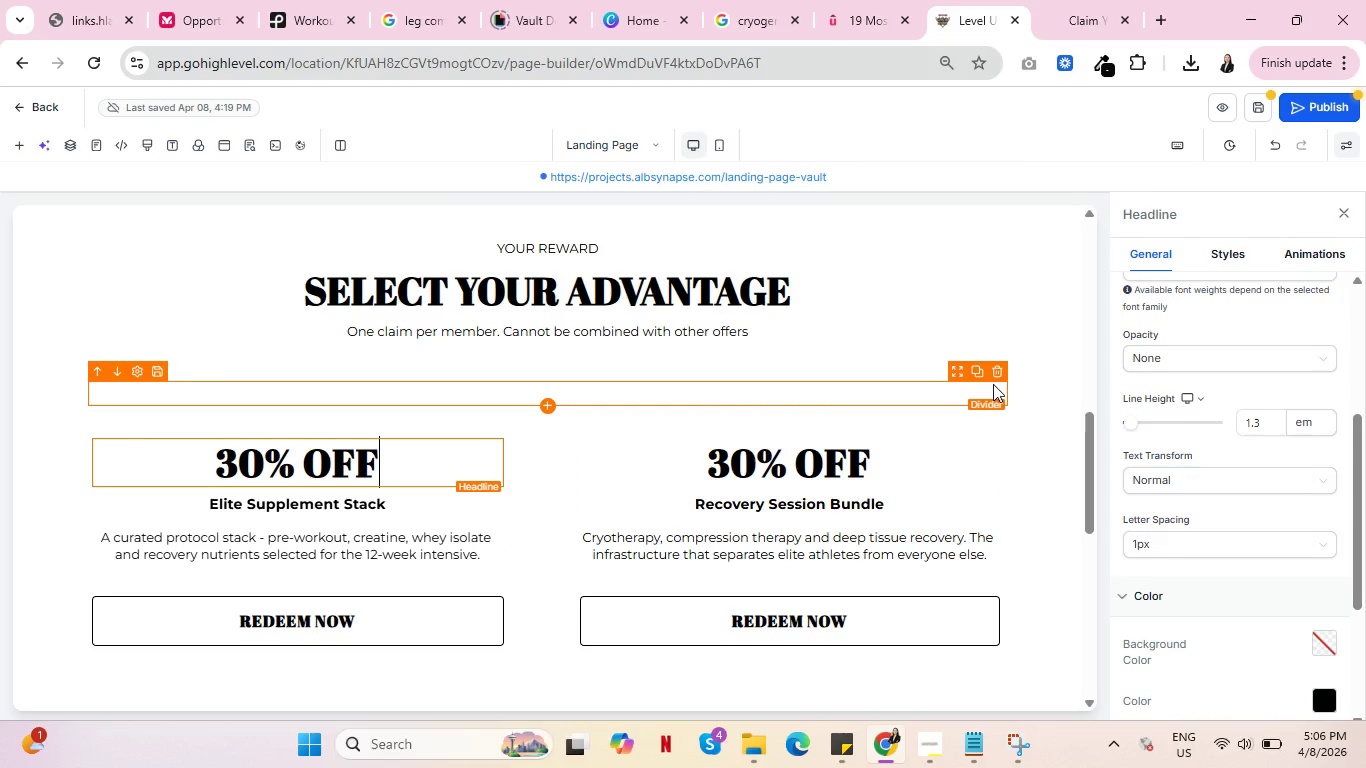 
left_click([998, 370])
 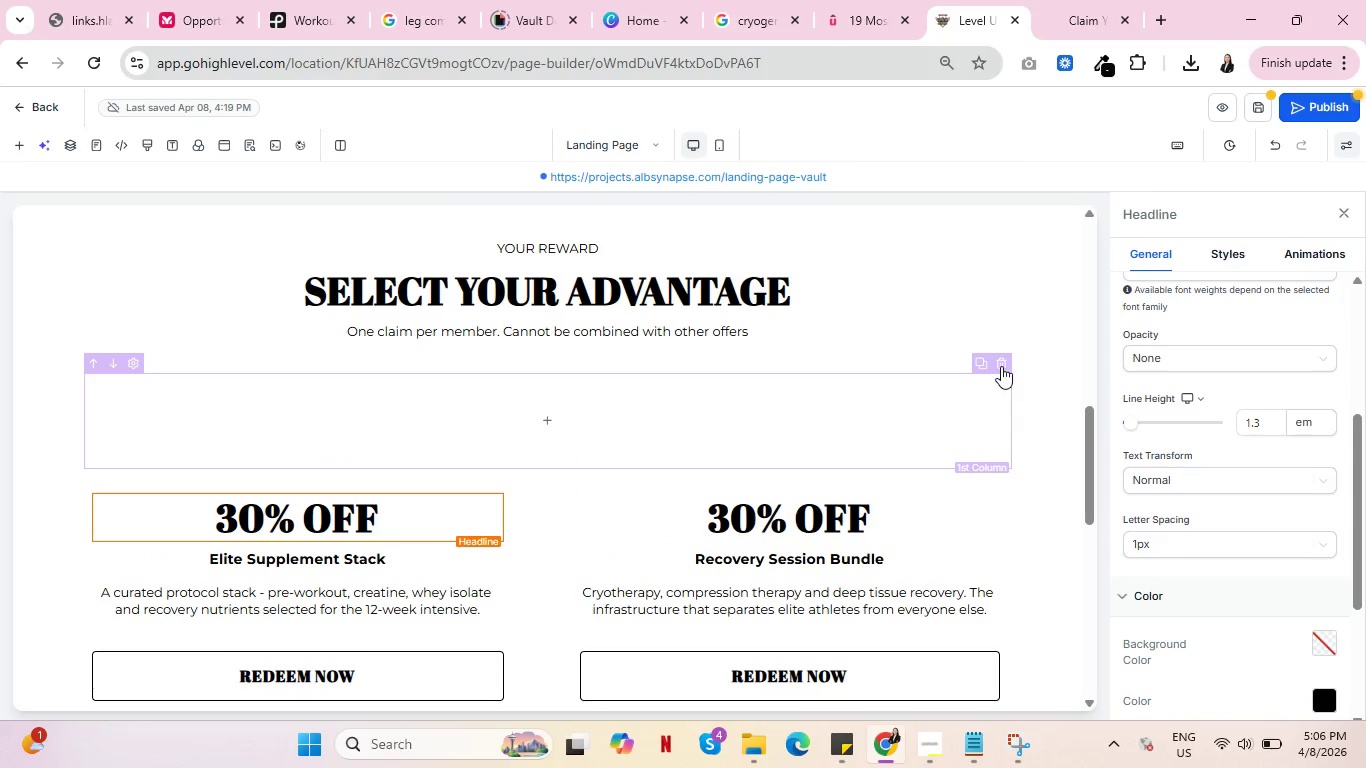 
left_click([1001, 366])
 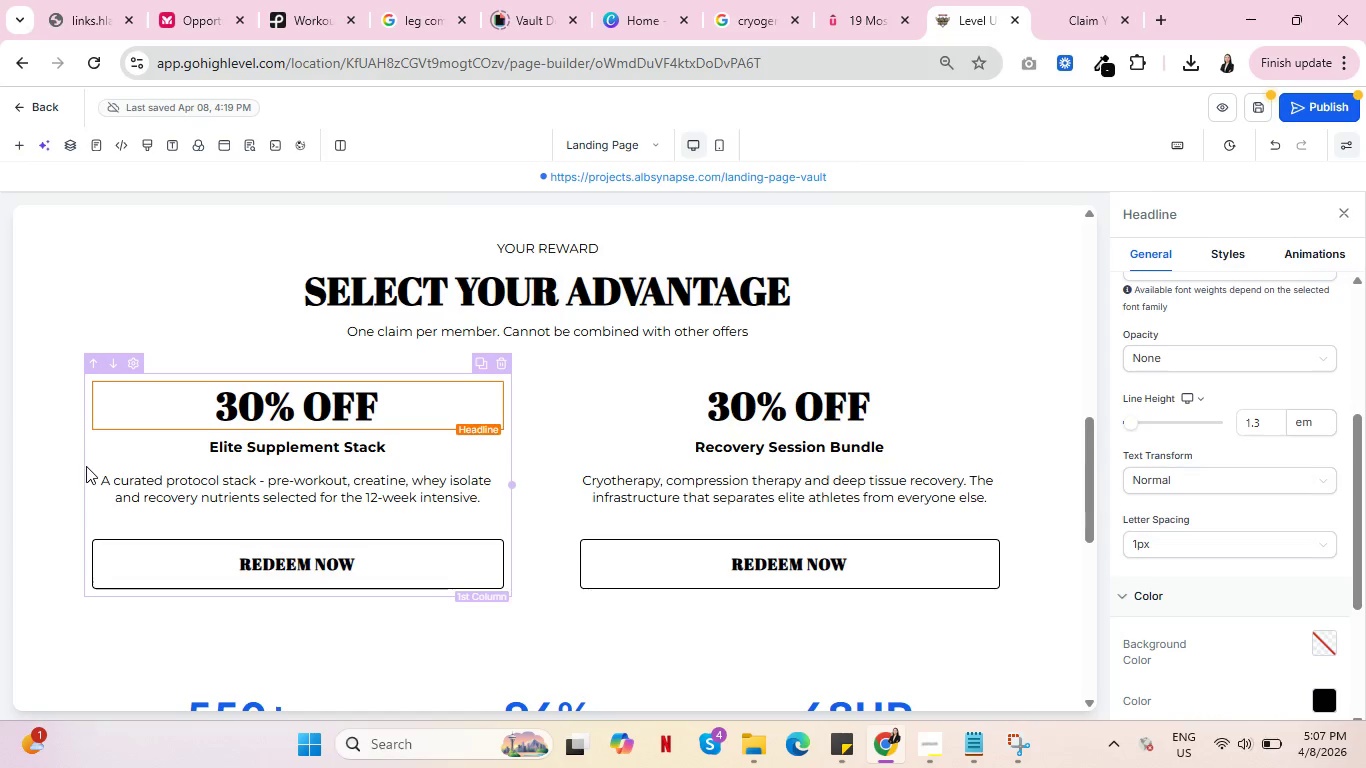 
left_click([90, 466])
 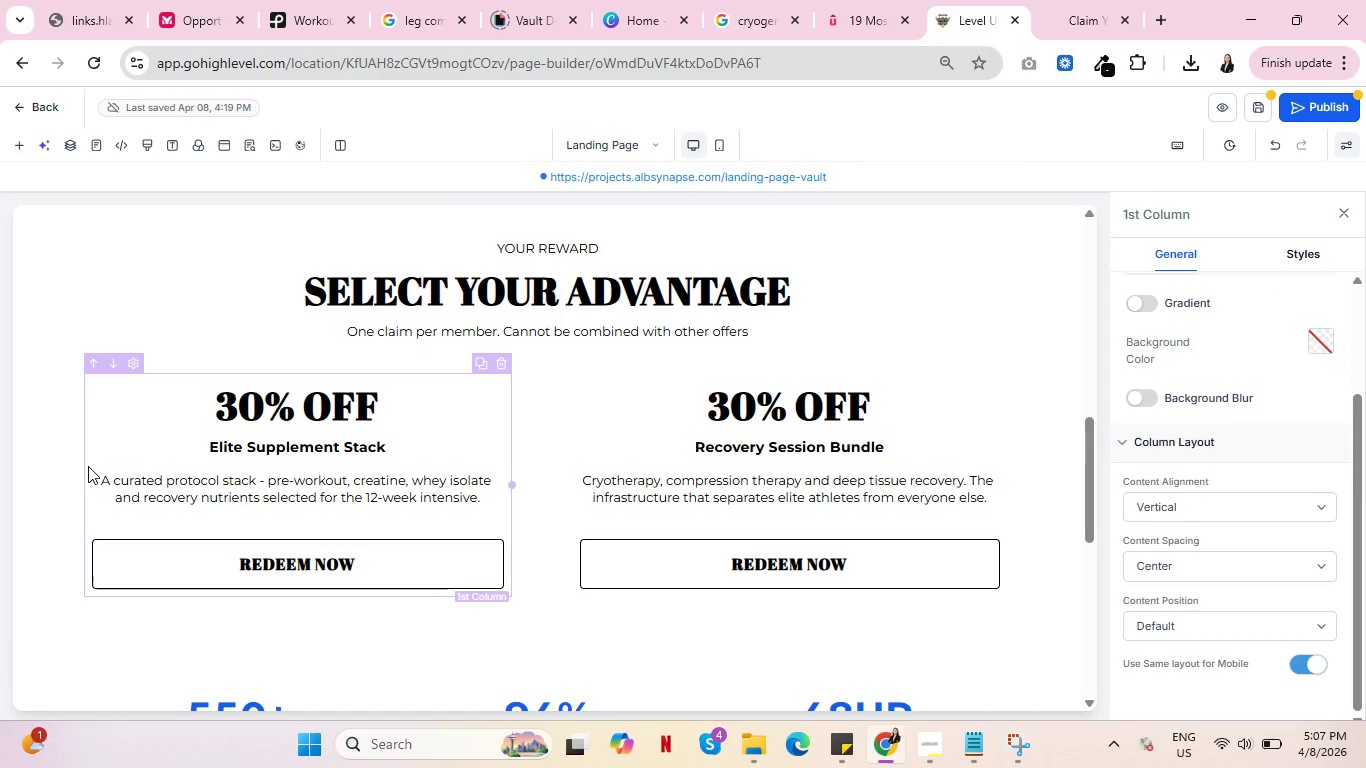 
wait(8.06)
 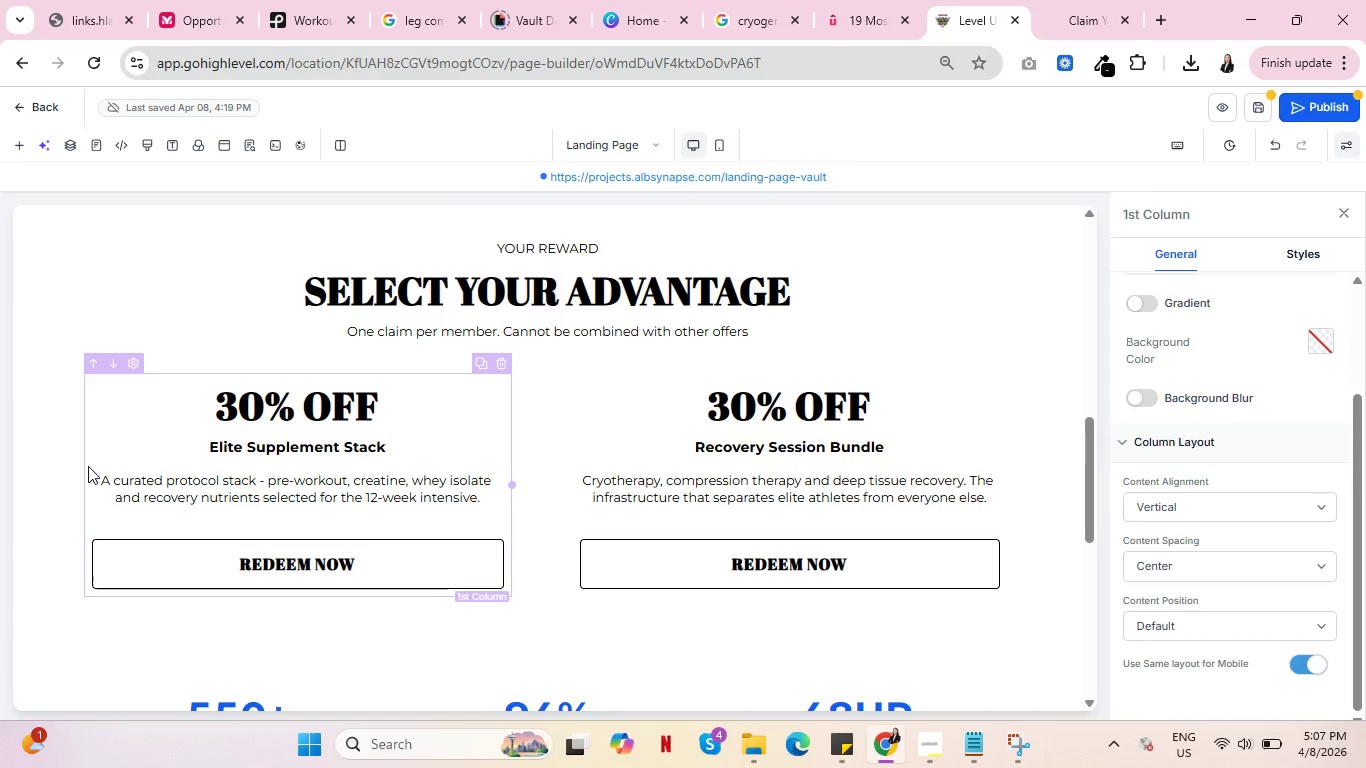 
left_click([84, 407])
 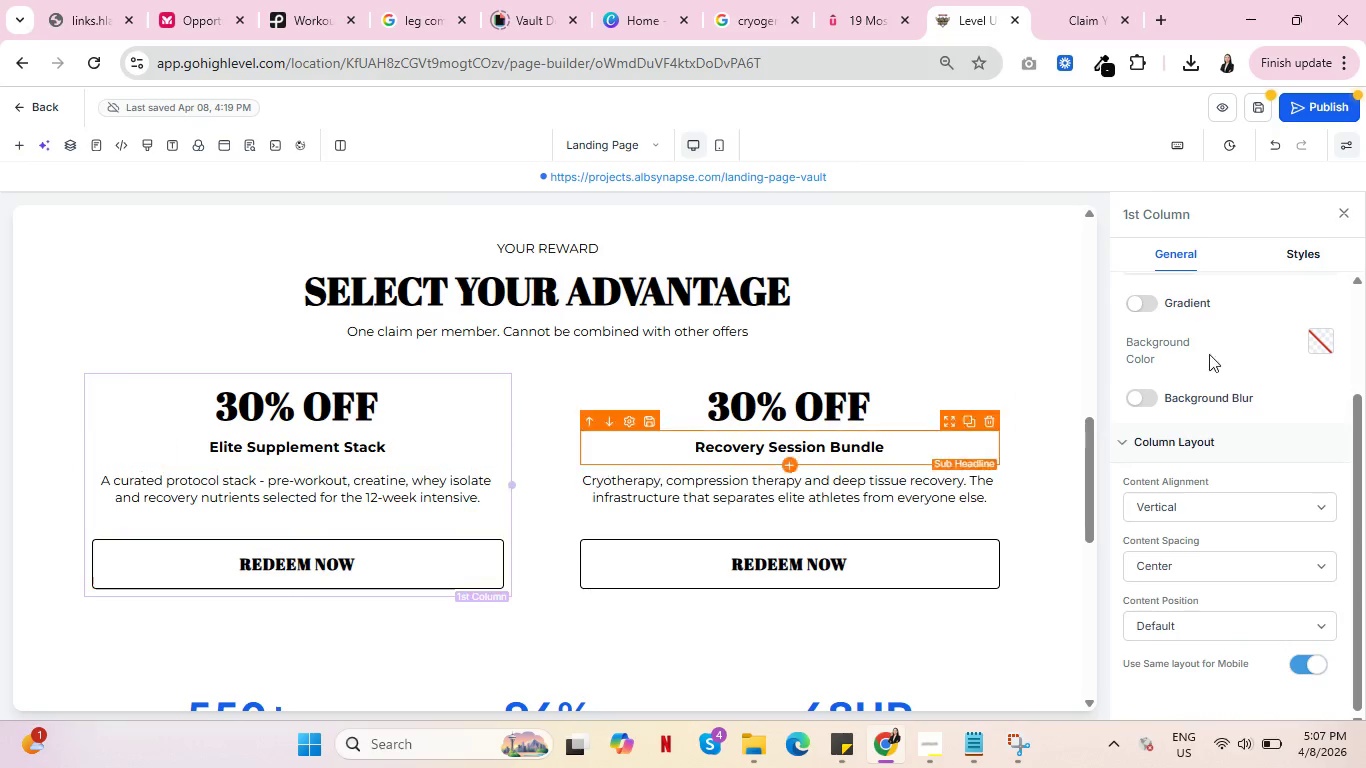 
left_click([1299, 257])
 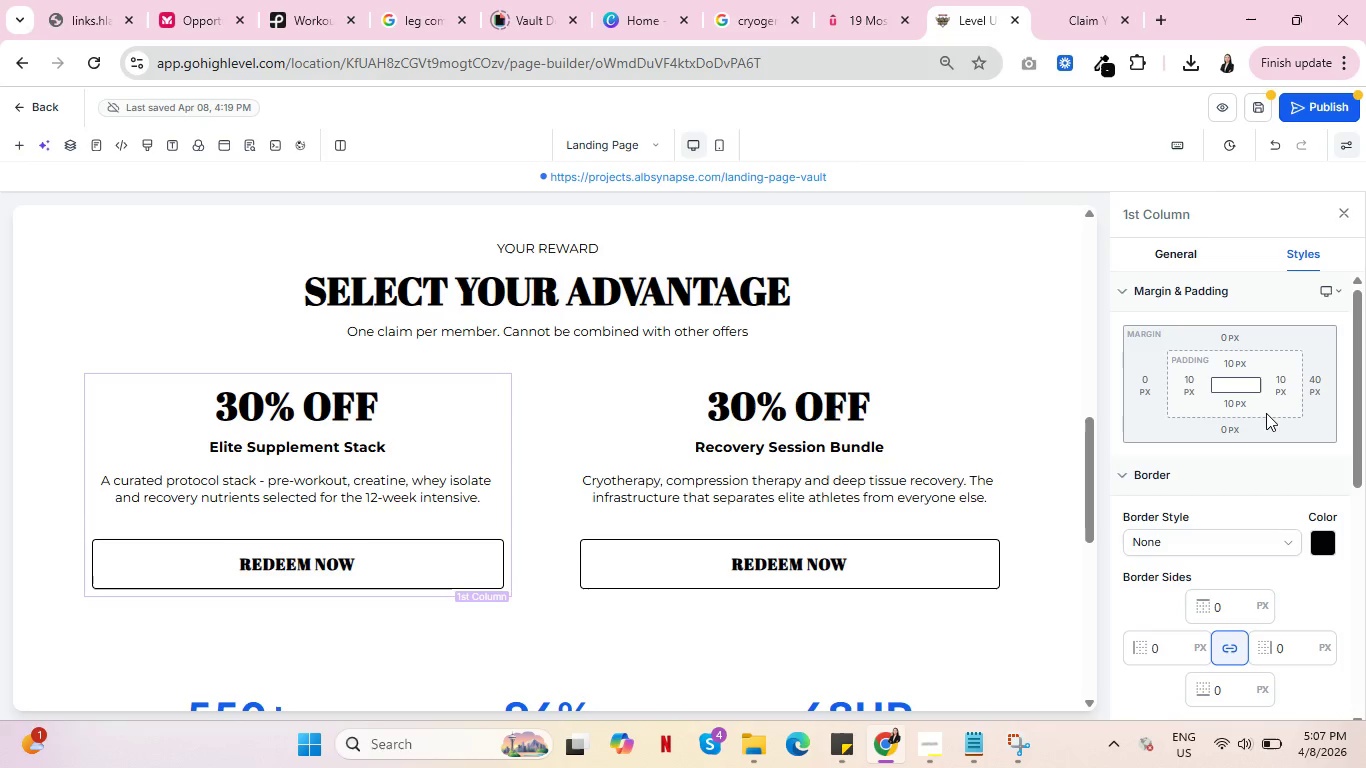 
wait(17.28)
 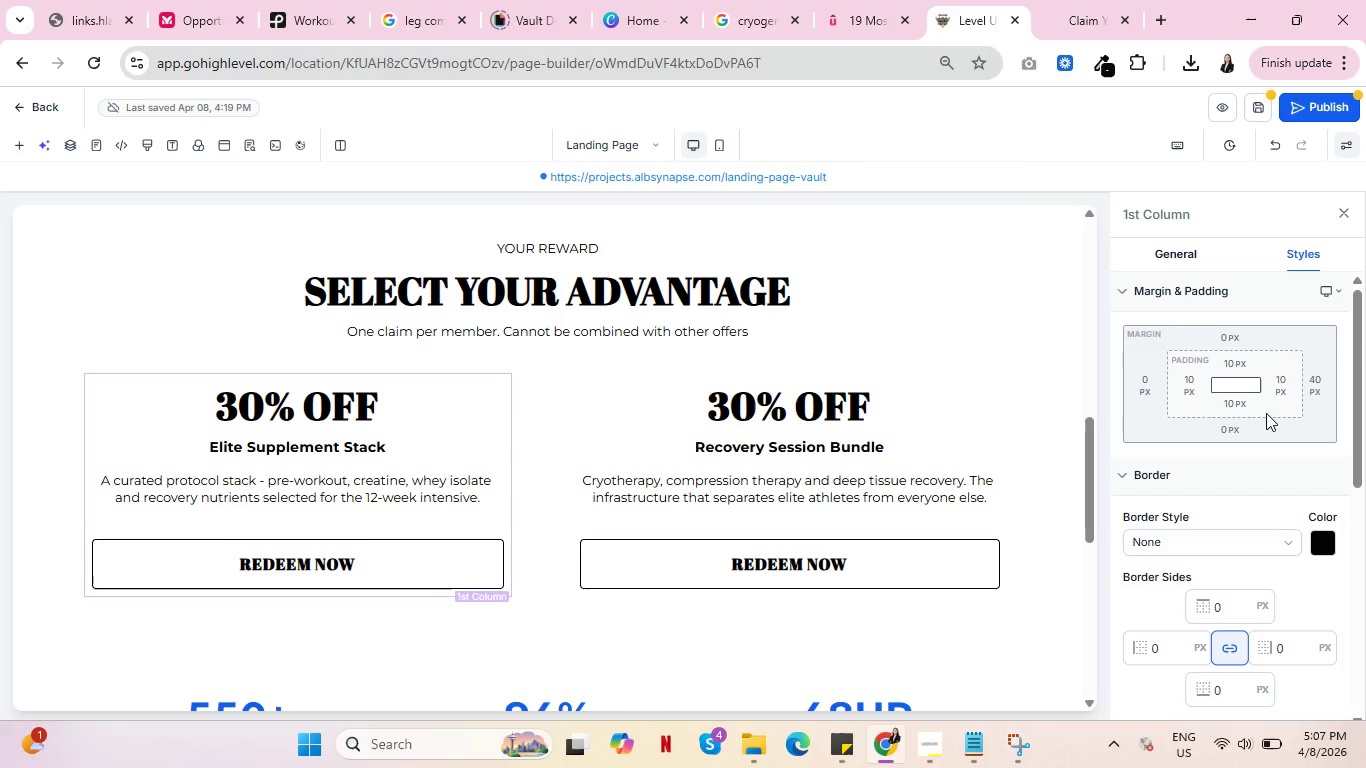 
scroll: coordinate [804, 521], scroll_direction: down, amount: 7.0
 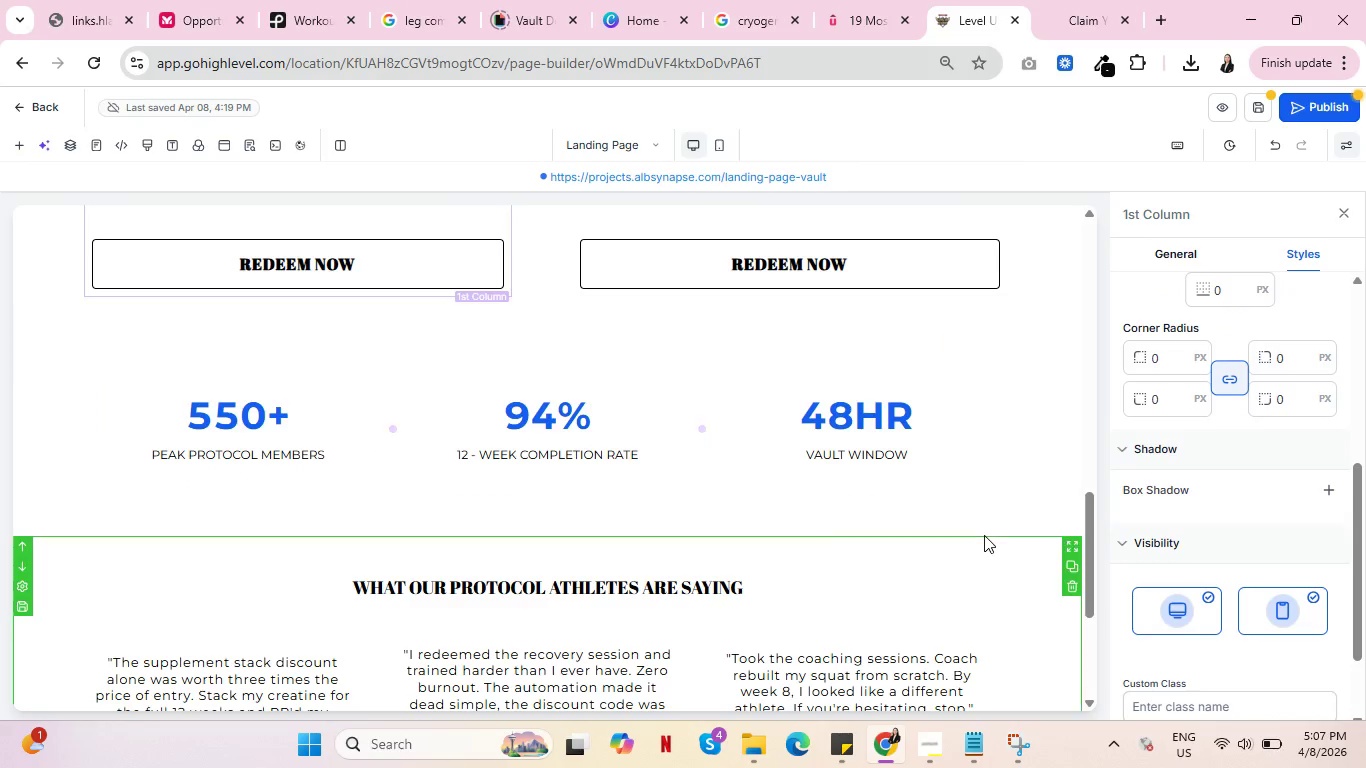 
scroll: coordinate [713, 474], scroll_direction: up, amount: 5.0
 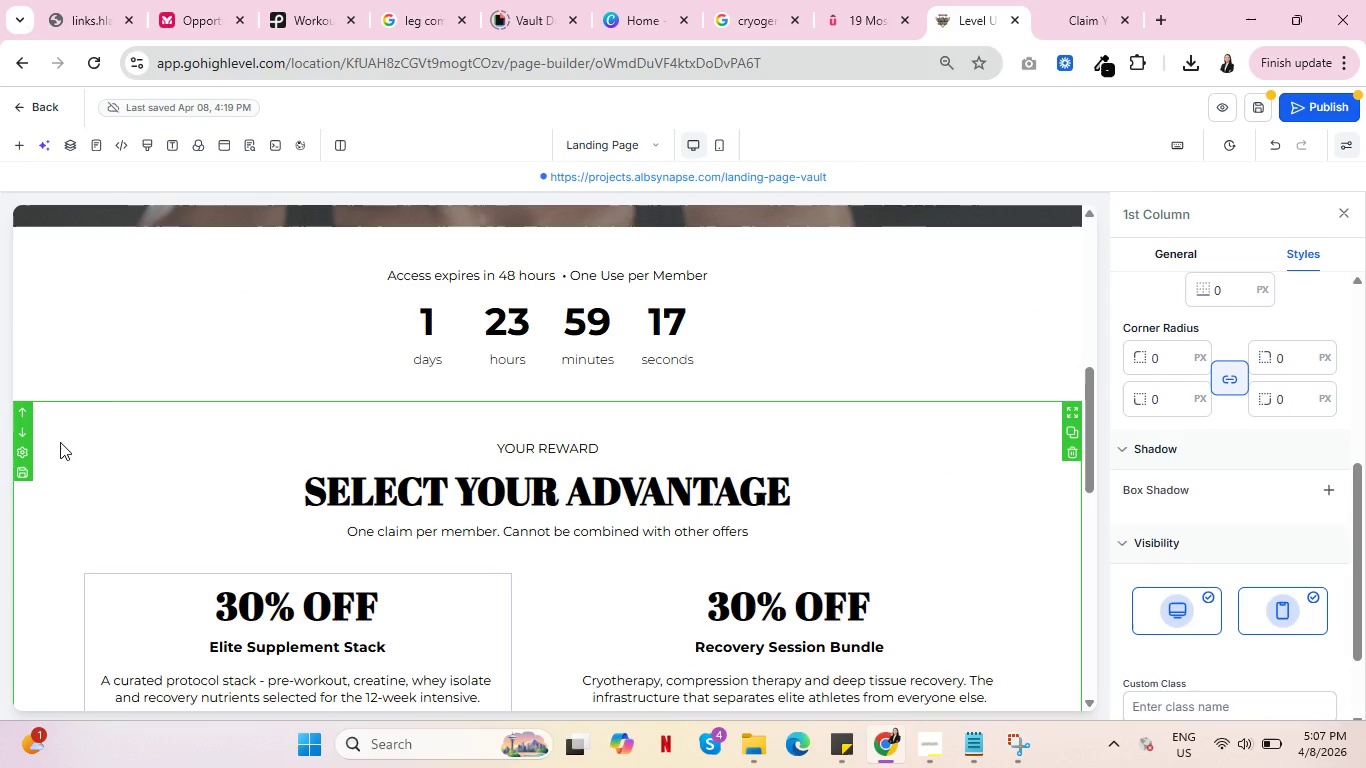 
left_click([78, 443])
 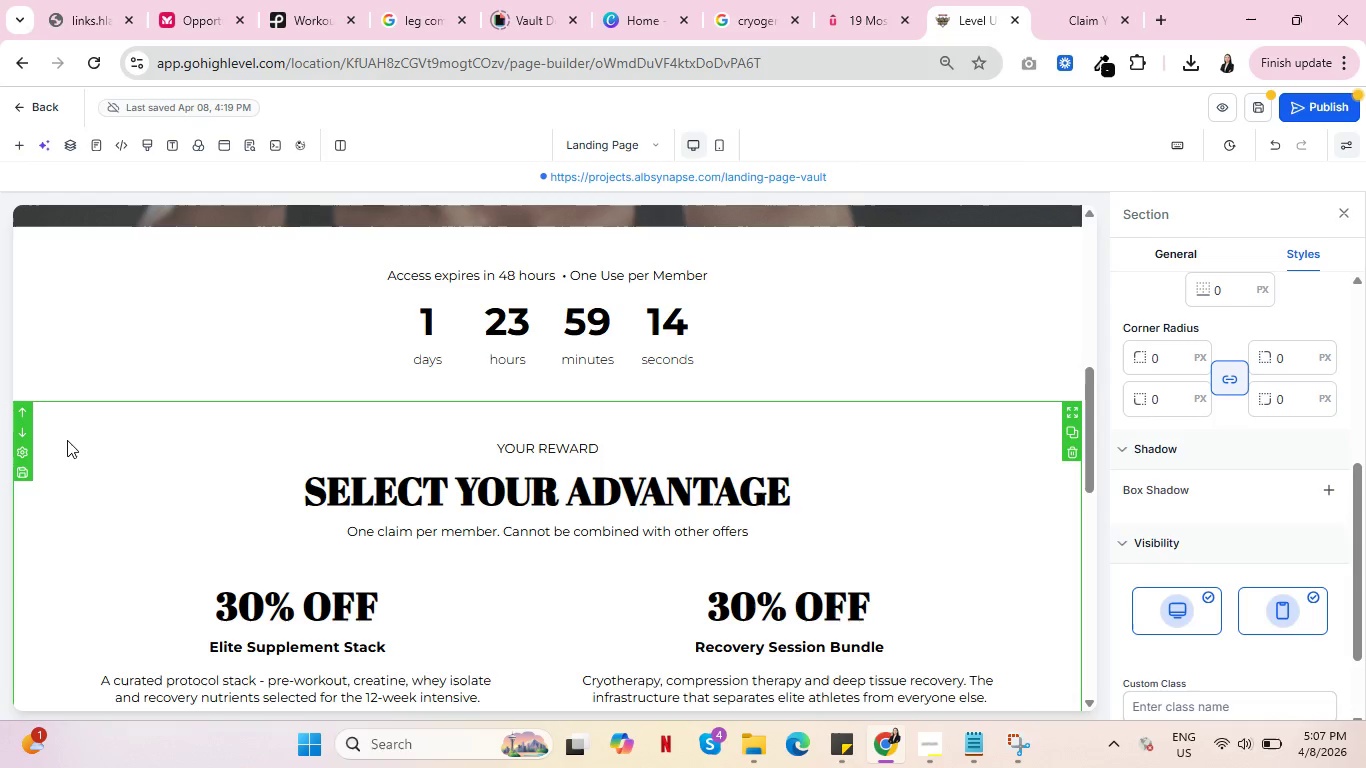 
scroll: coordinate [67, 440], scroll_direction: down, amount: 2.0
 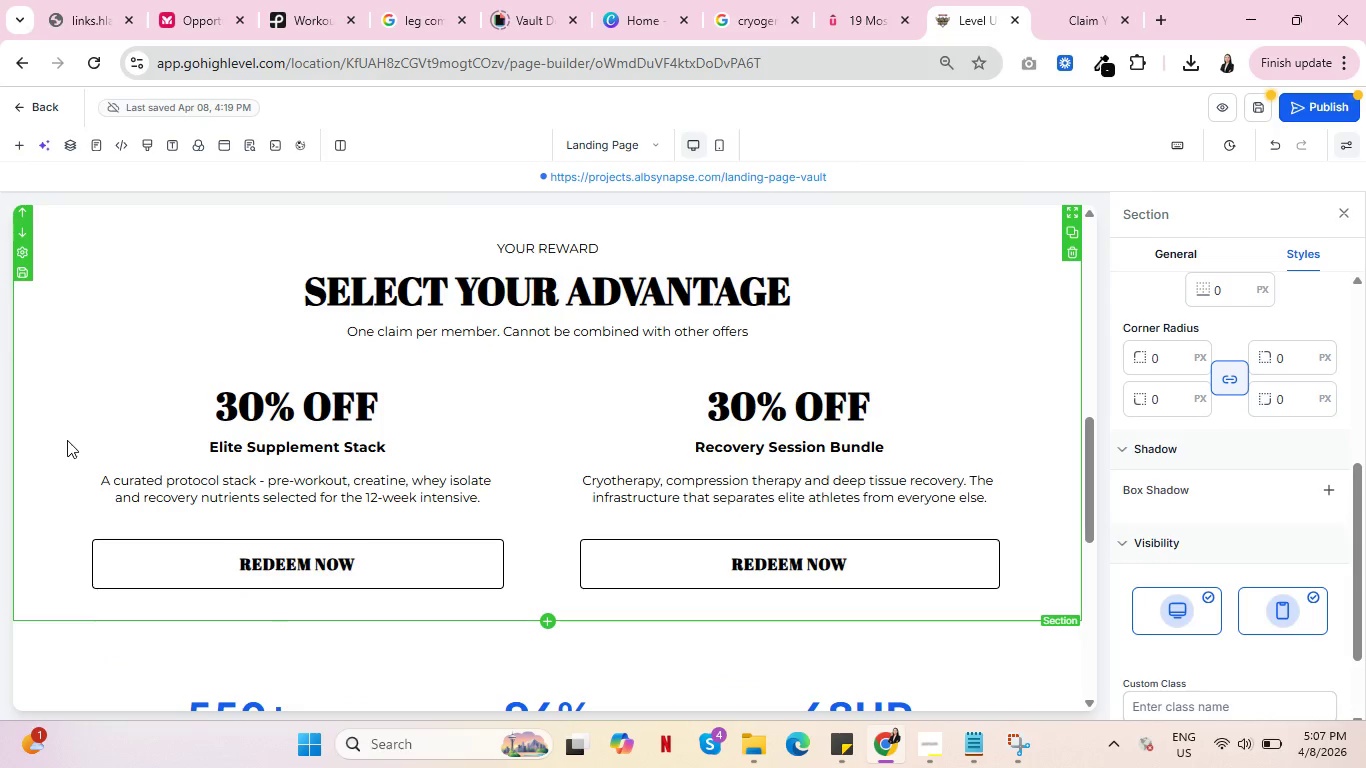 
scroll: coordinate [92, 448], scroll_direction: up, amount: 5.0
 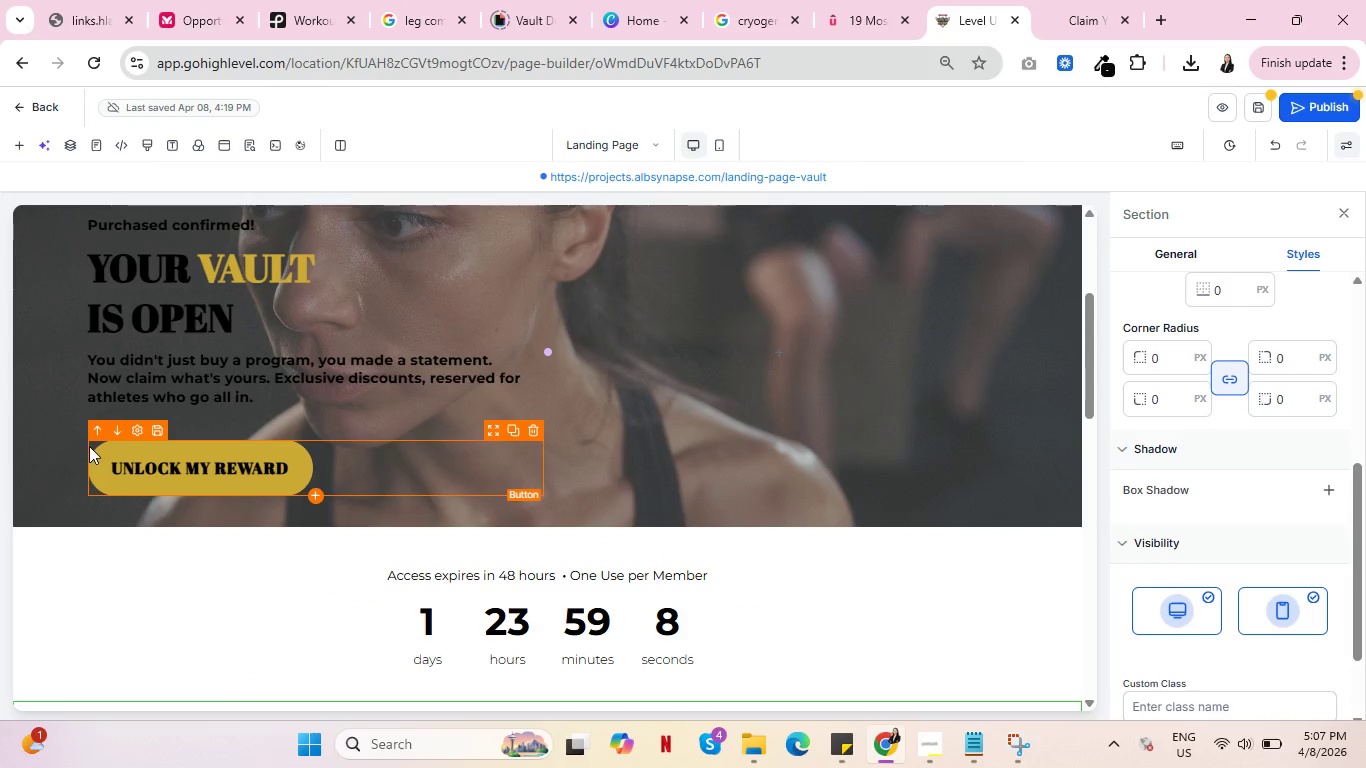 
scroll: coordinate [89, 446], scroll_direction: down, amount: 4.0
 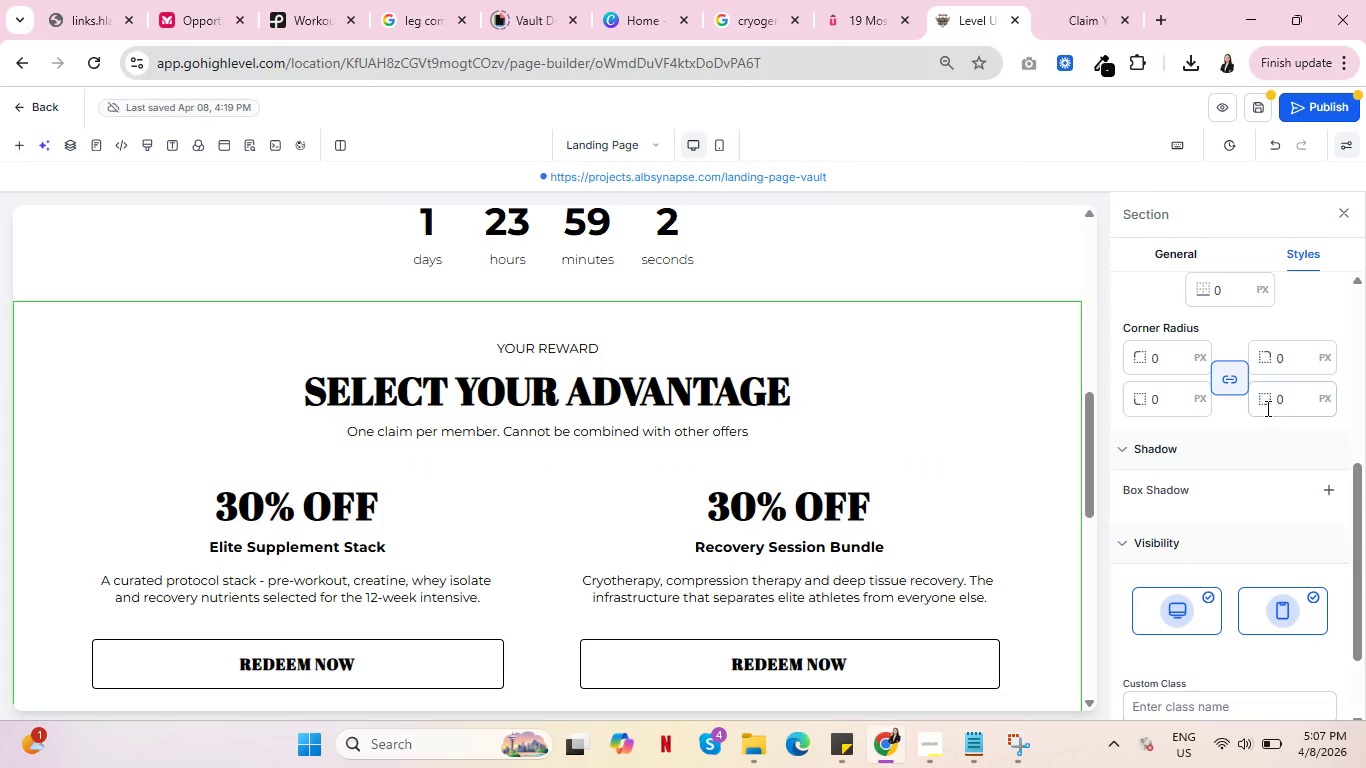 
wait(6.53)
 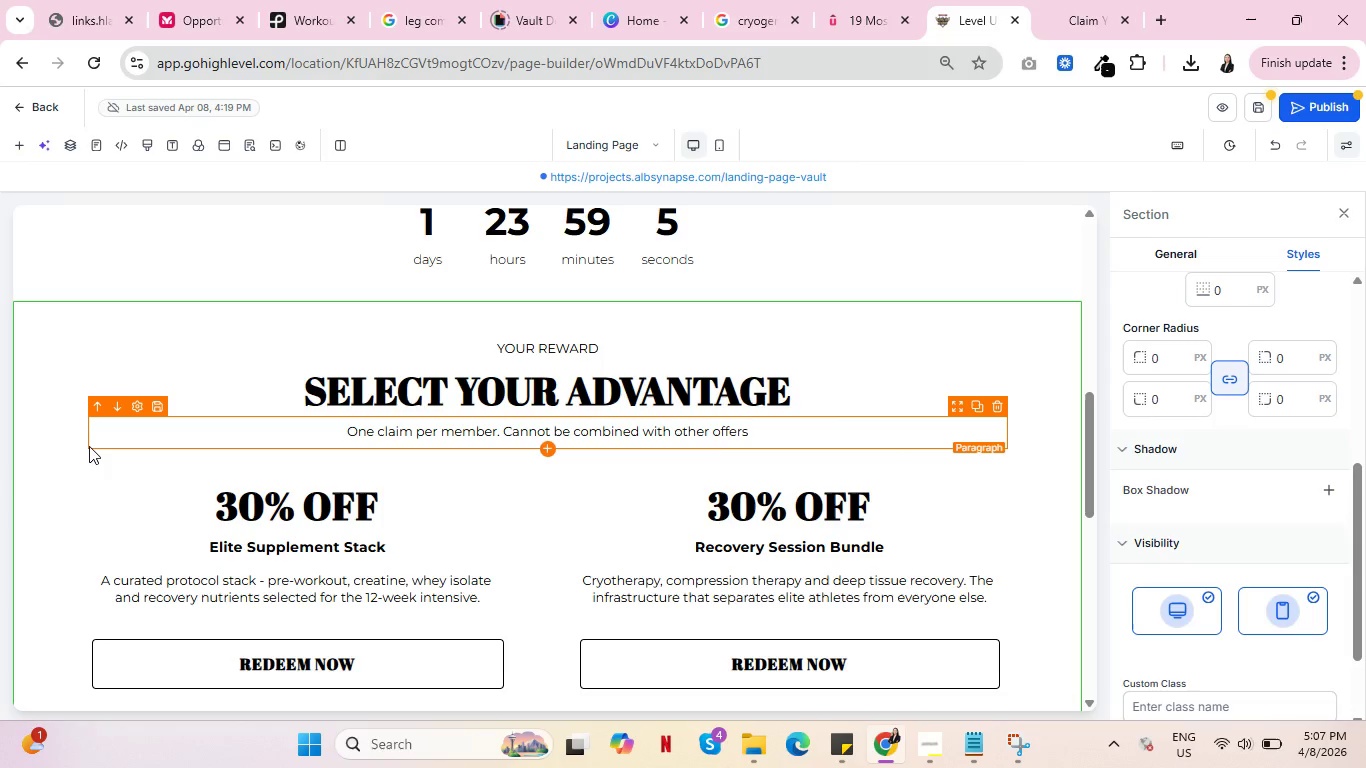 
left_click([1195, 259])
 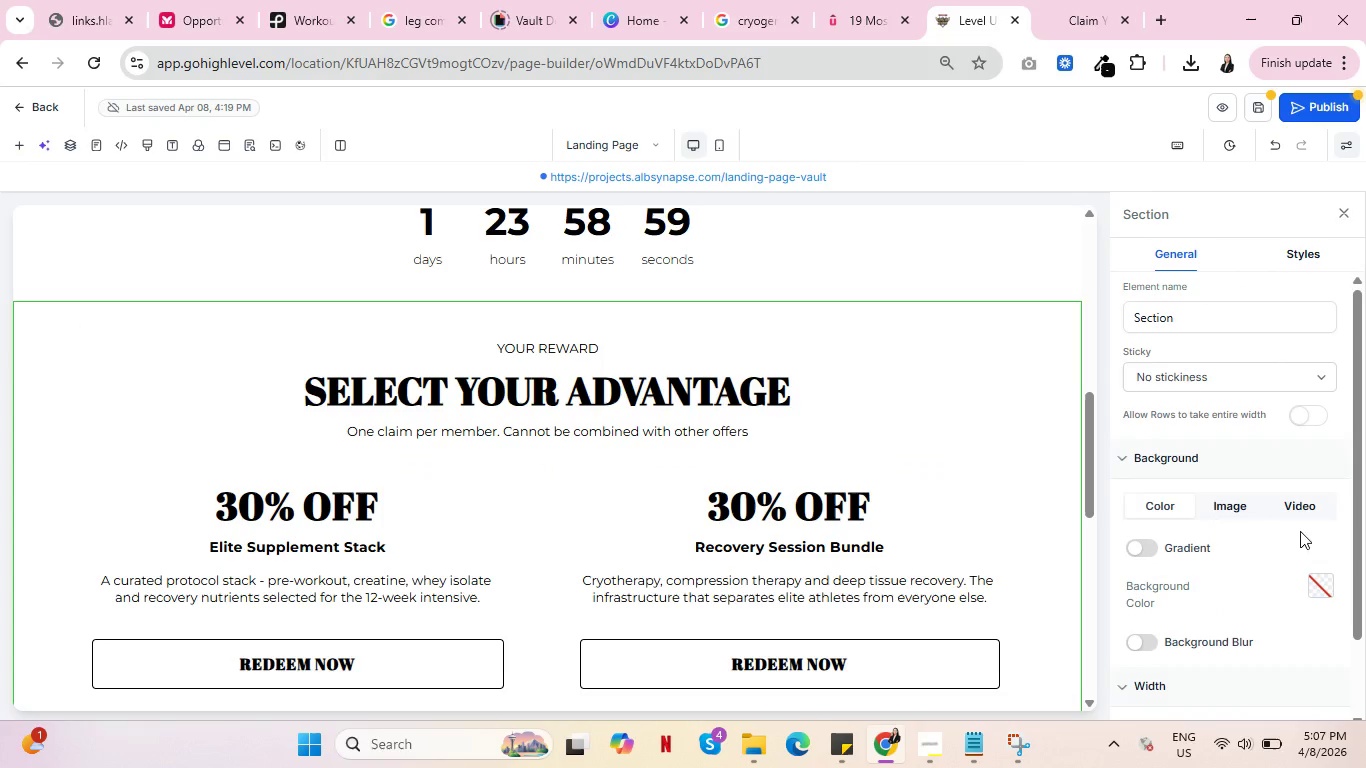 
left_click([1304, 503])
 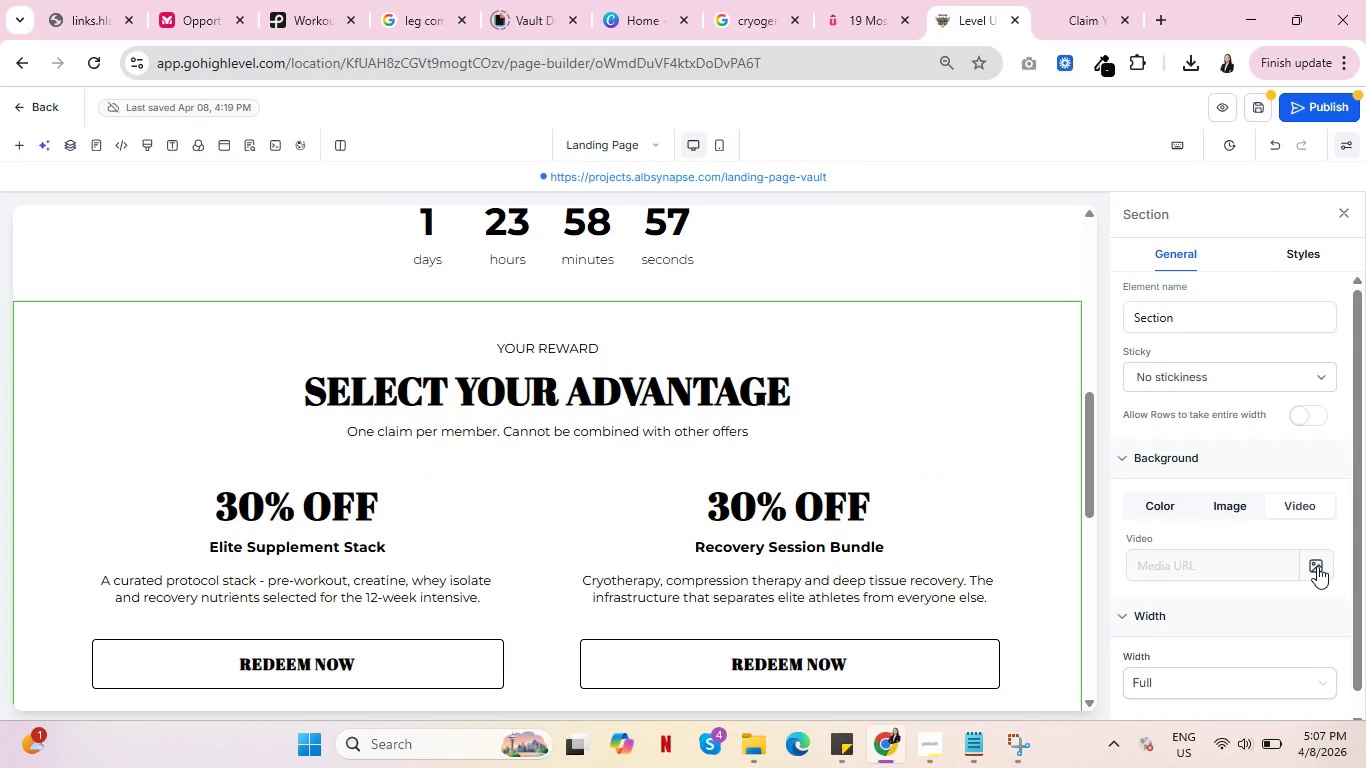 
left_click([1317, 566])
 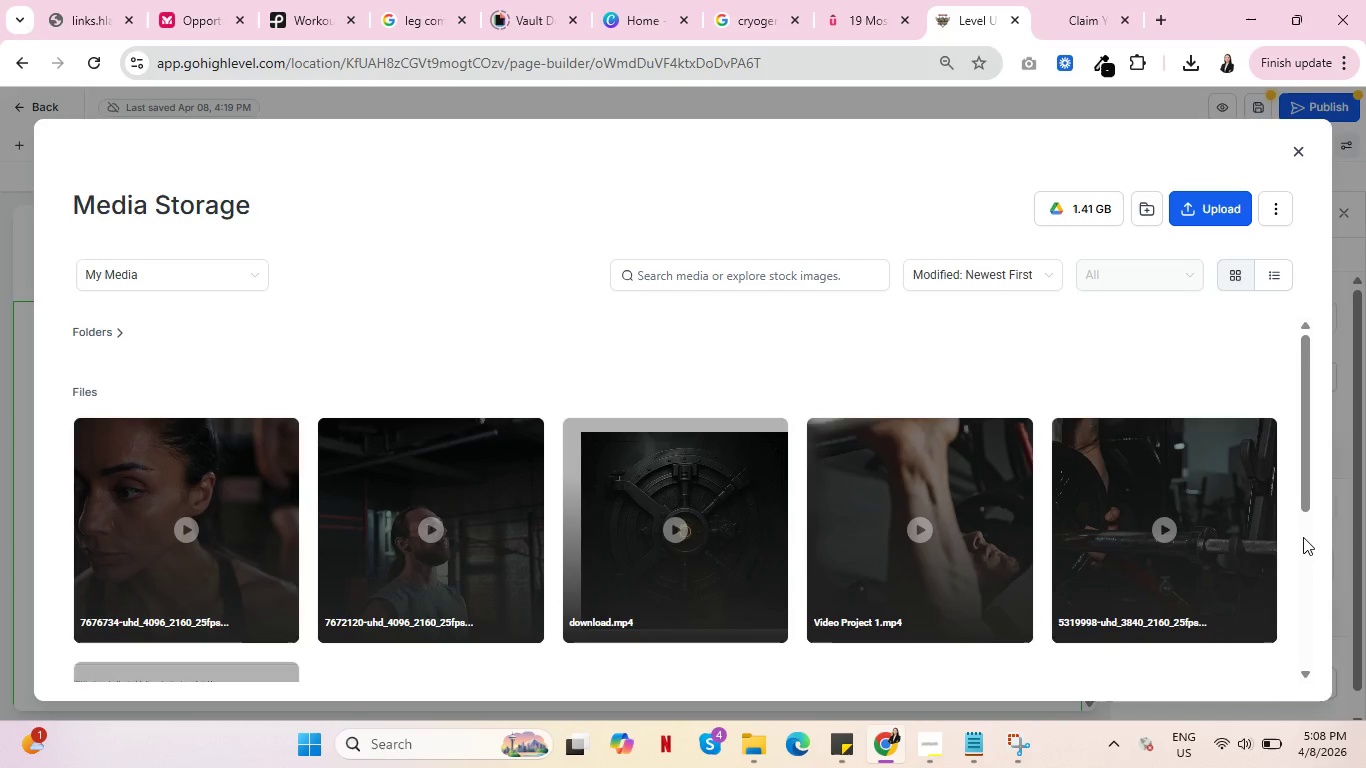 
wait(13.28)
 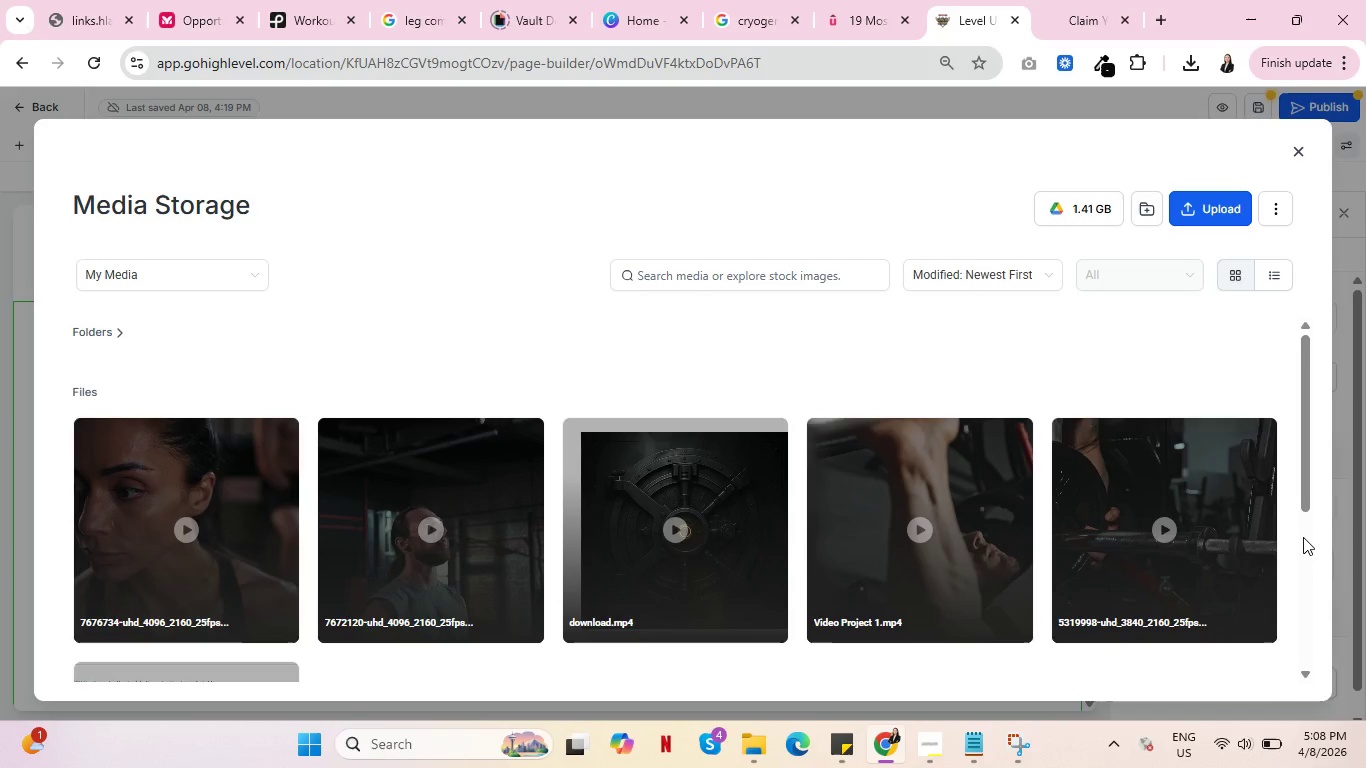 
left_click([434, 531])
 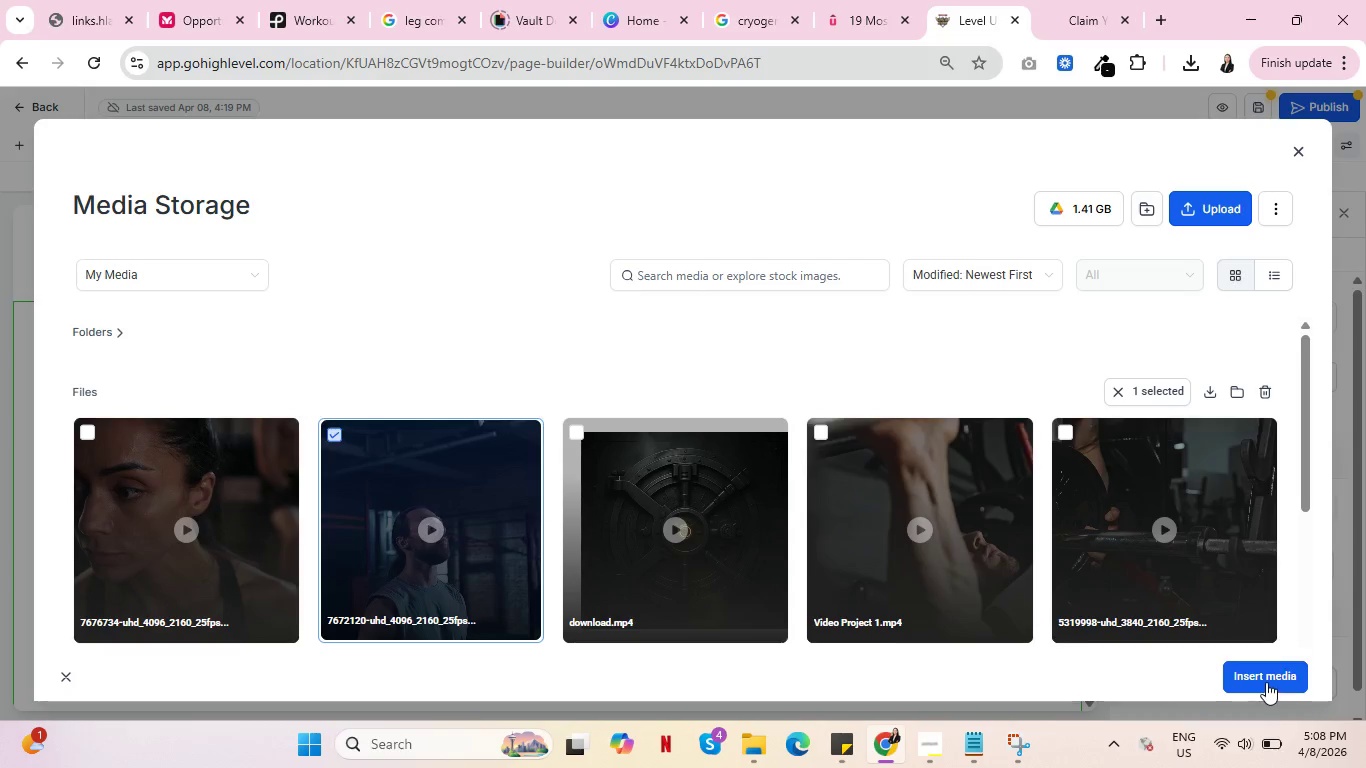 
left_click([1266, 682])
 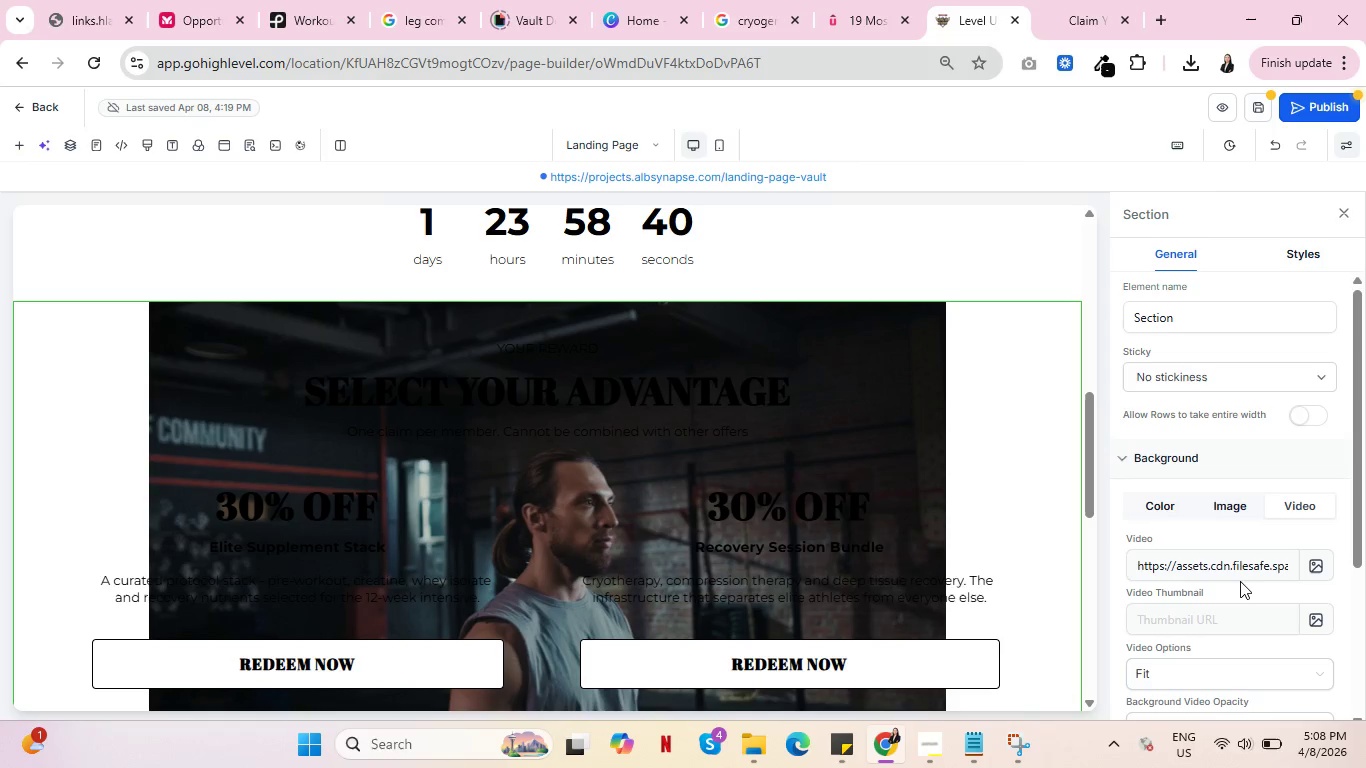 
scroll: coordinate [1242, 623], scroll_direction: down, amount: 1.0
 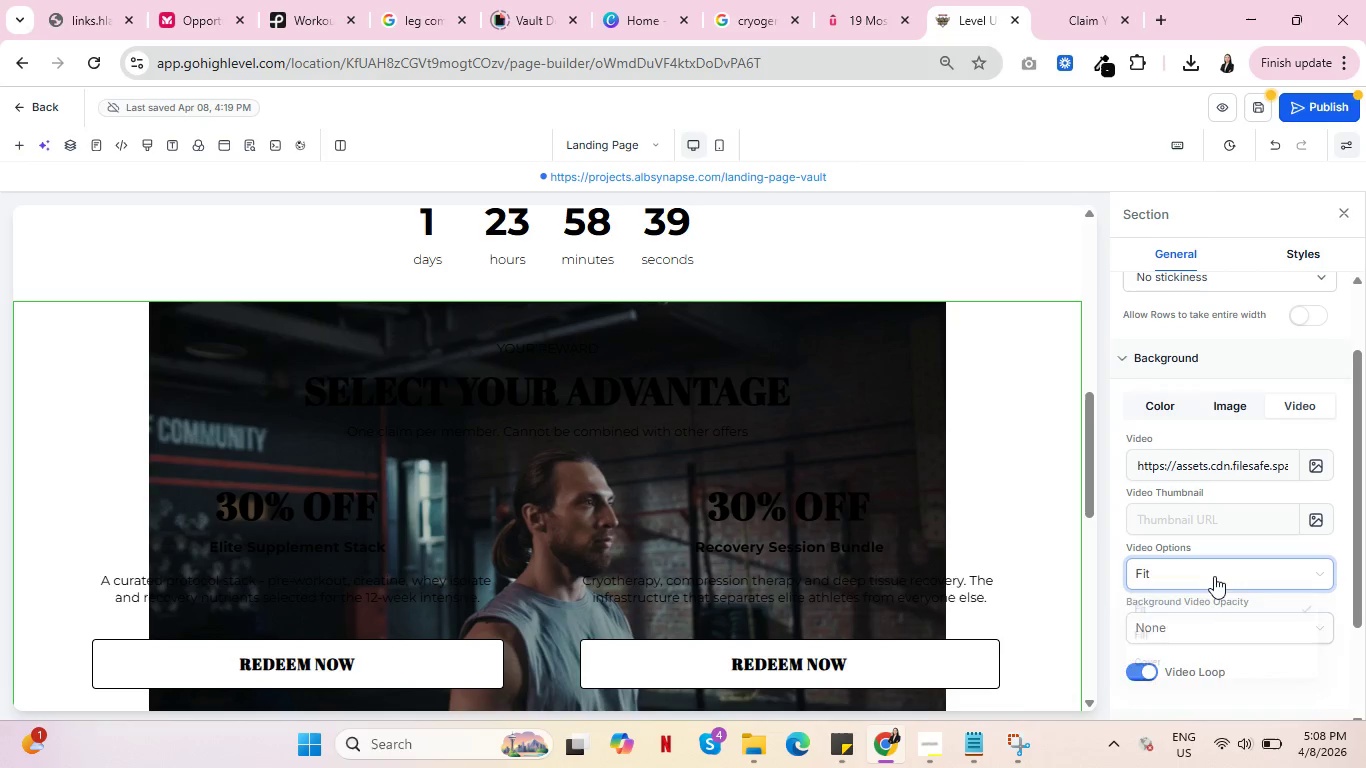 
left_click([1214, 576])
 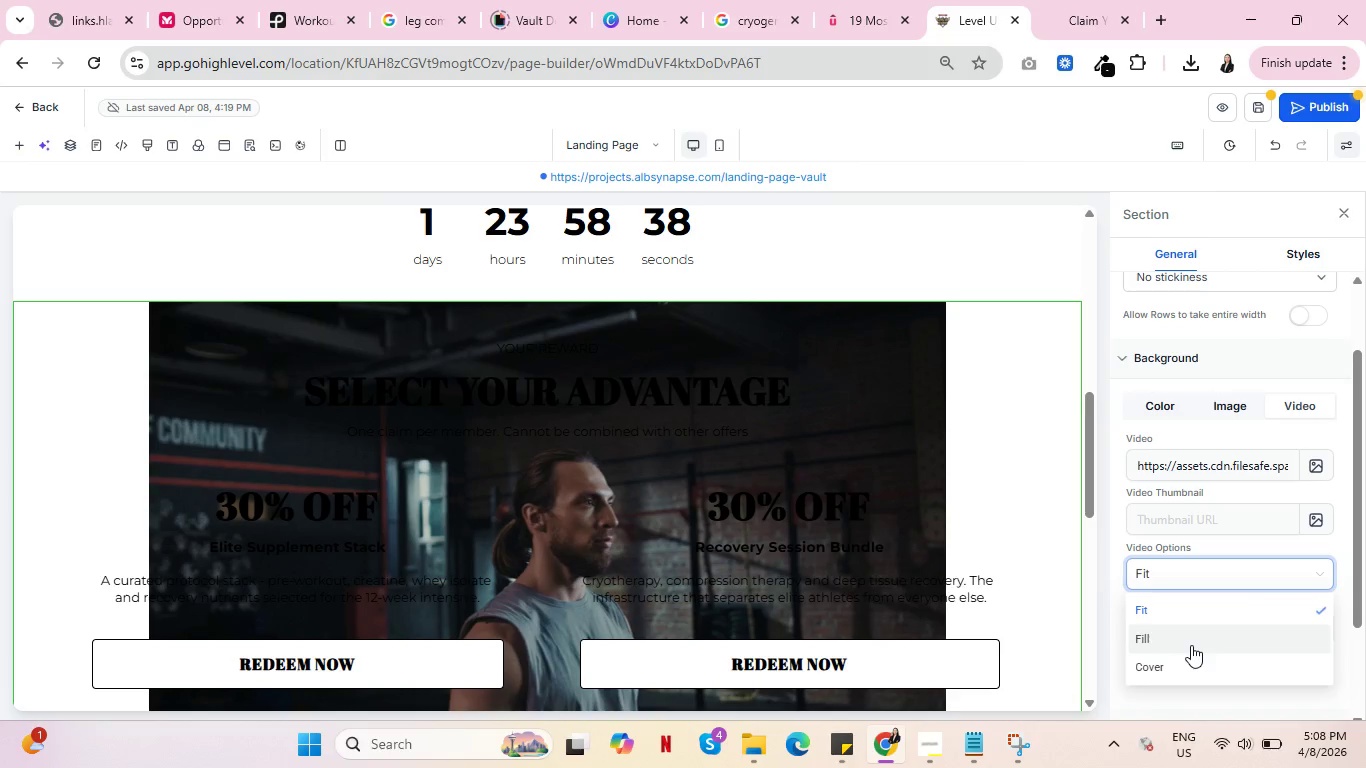 
left_click([1191, 645])
 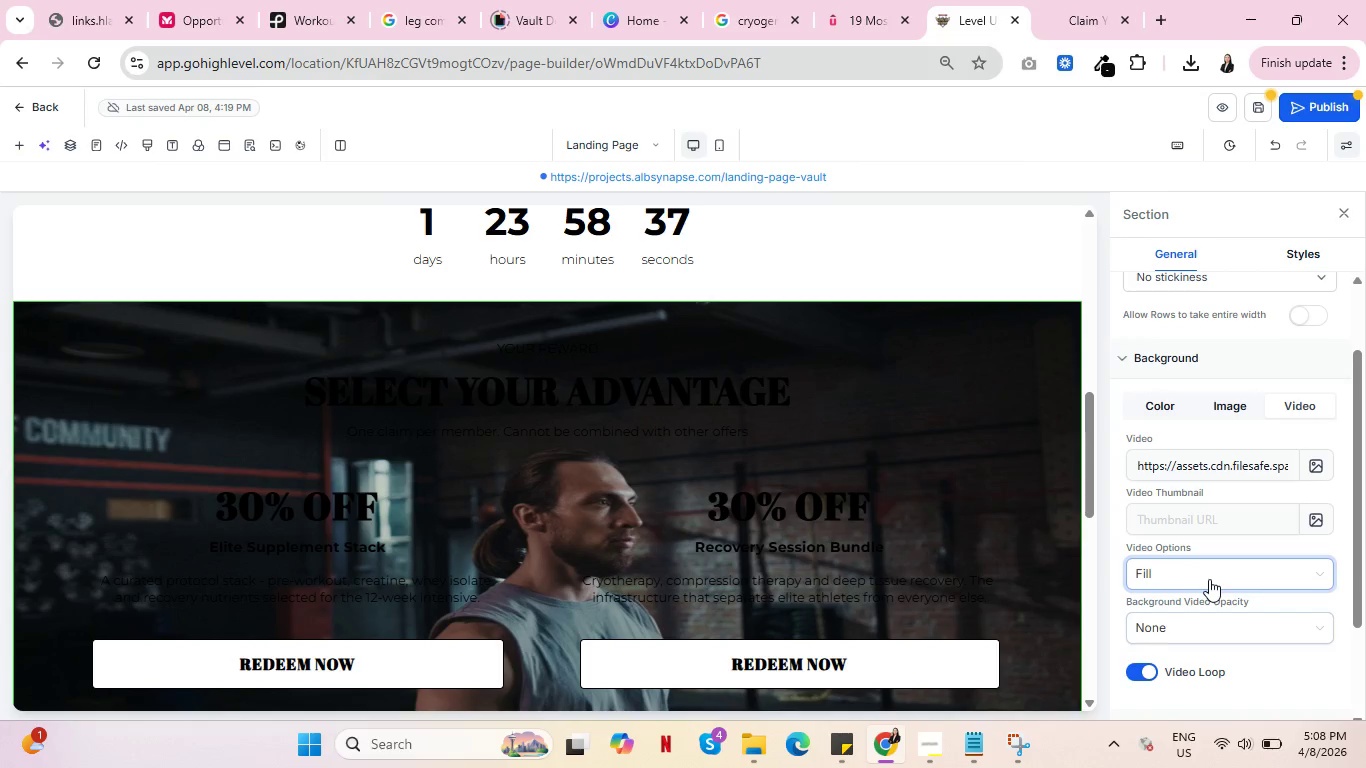 
left_click([1209, 579])
 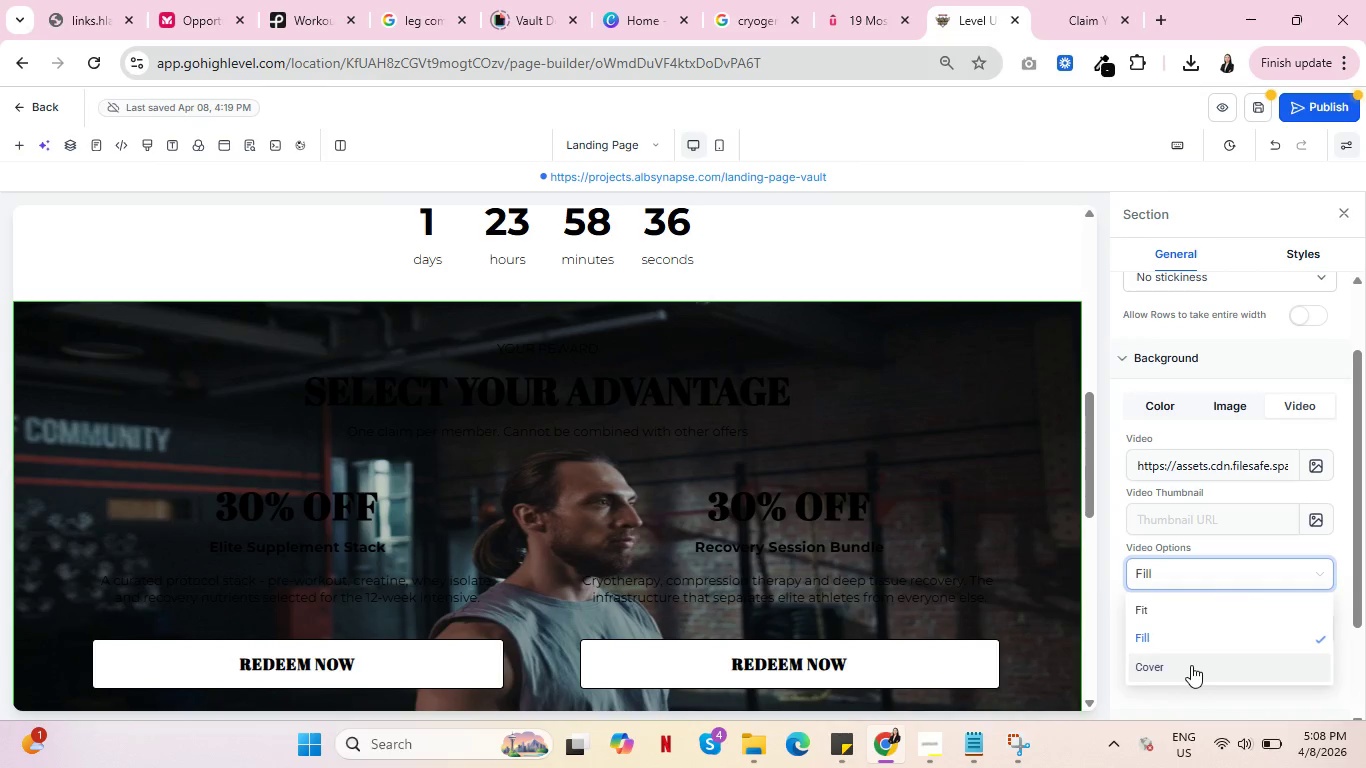 
left_click([1191, 665])
 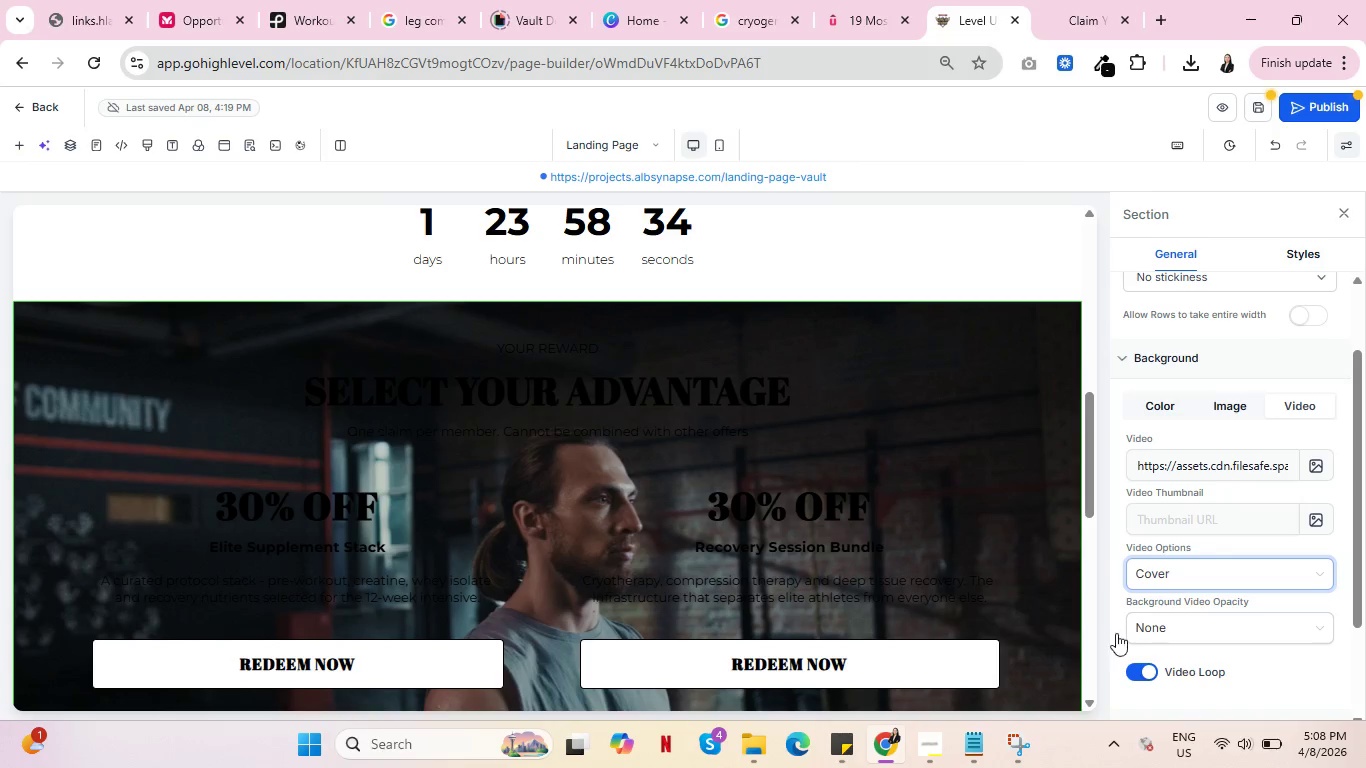 
scroll: coordinate [945, 583], scroll_direction: down, amount: 2.0
 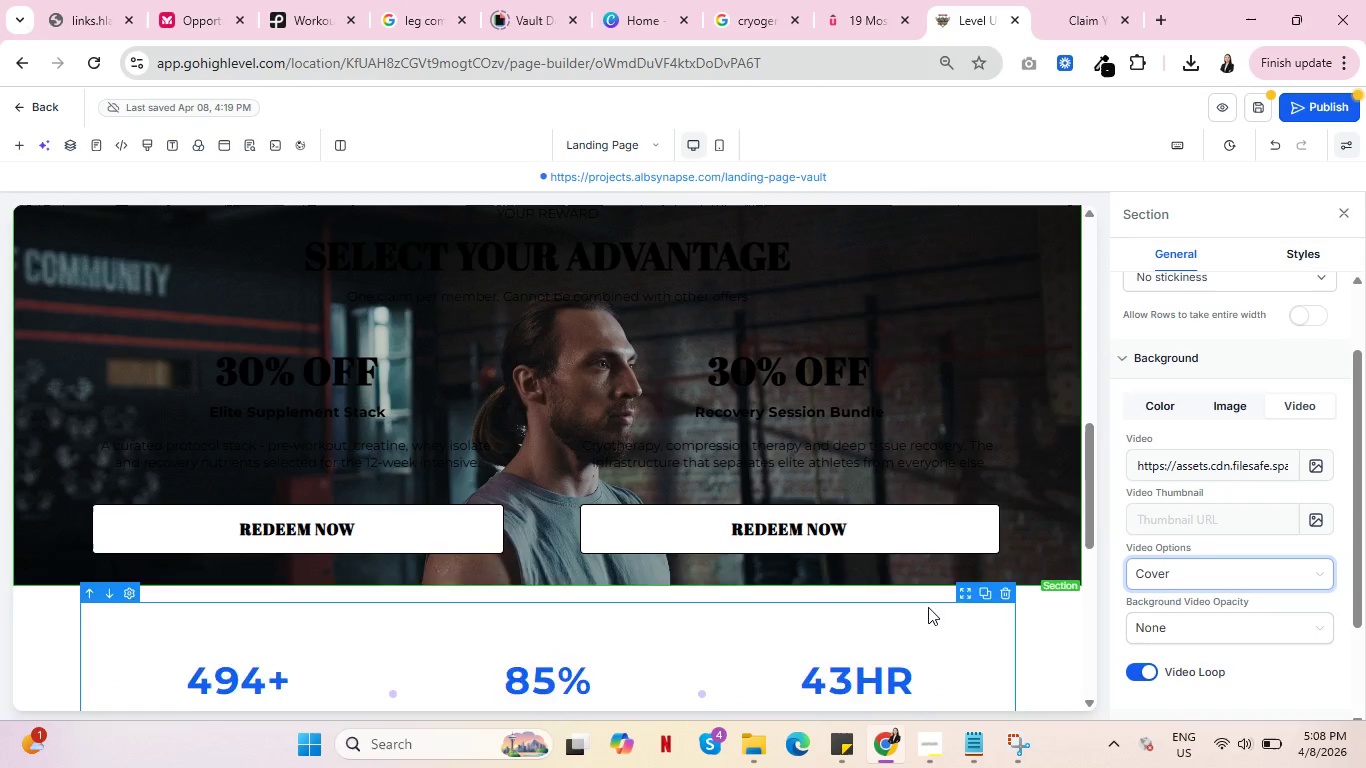 
scroll: coordinate [943, 604], scroll_direction: up, amount: 1.0
 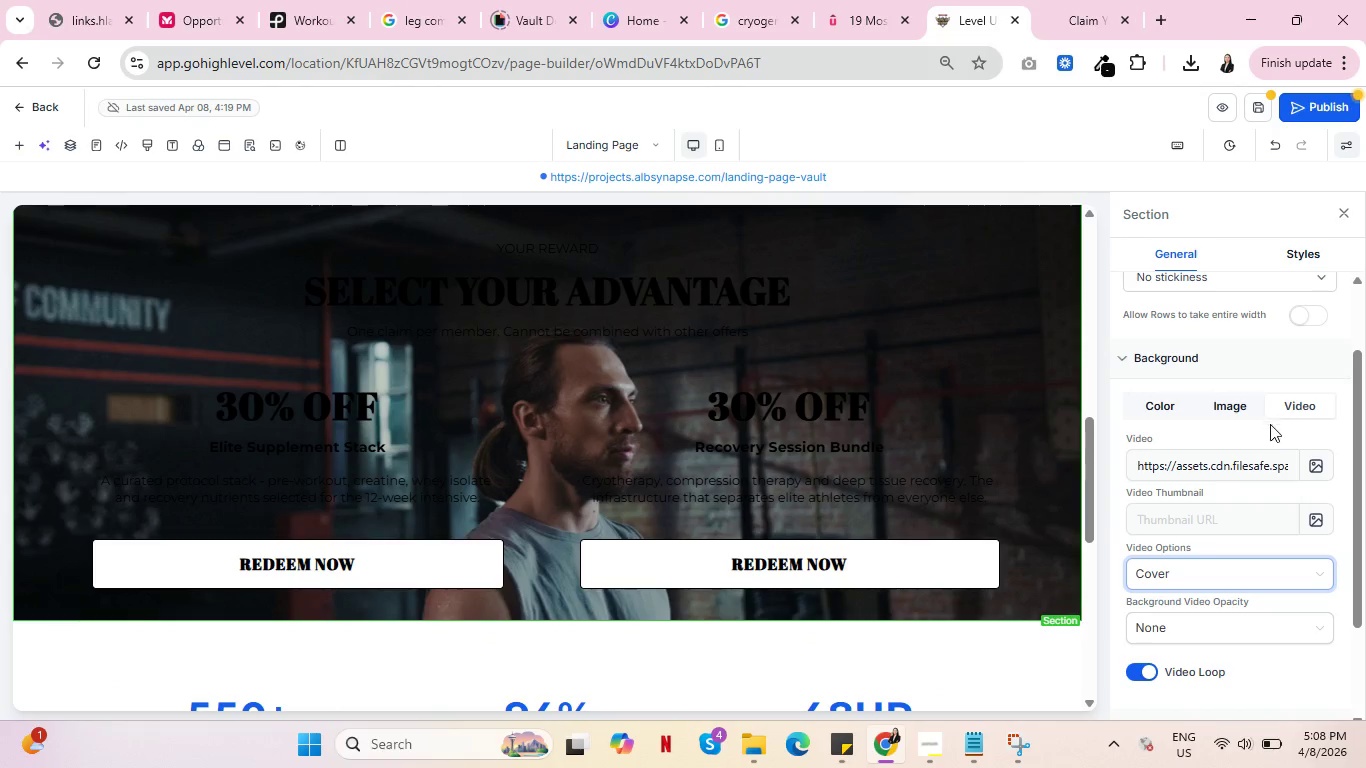 
left_click([1221, 624])
 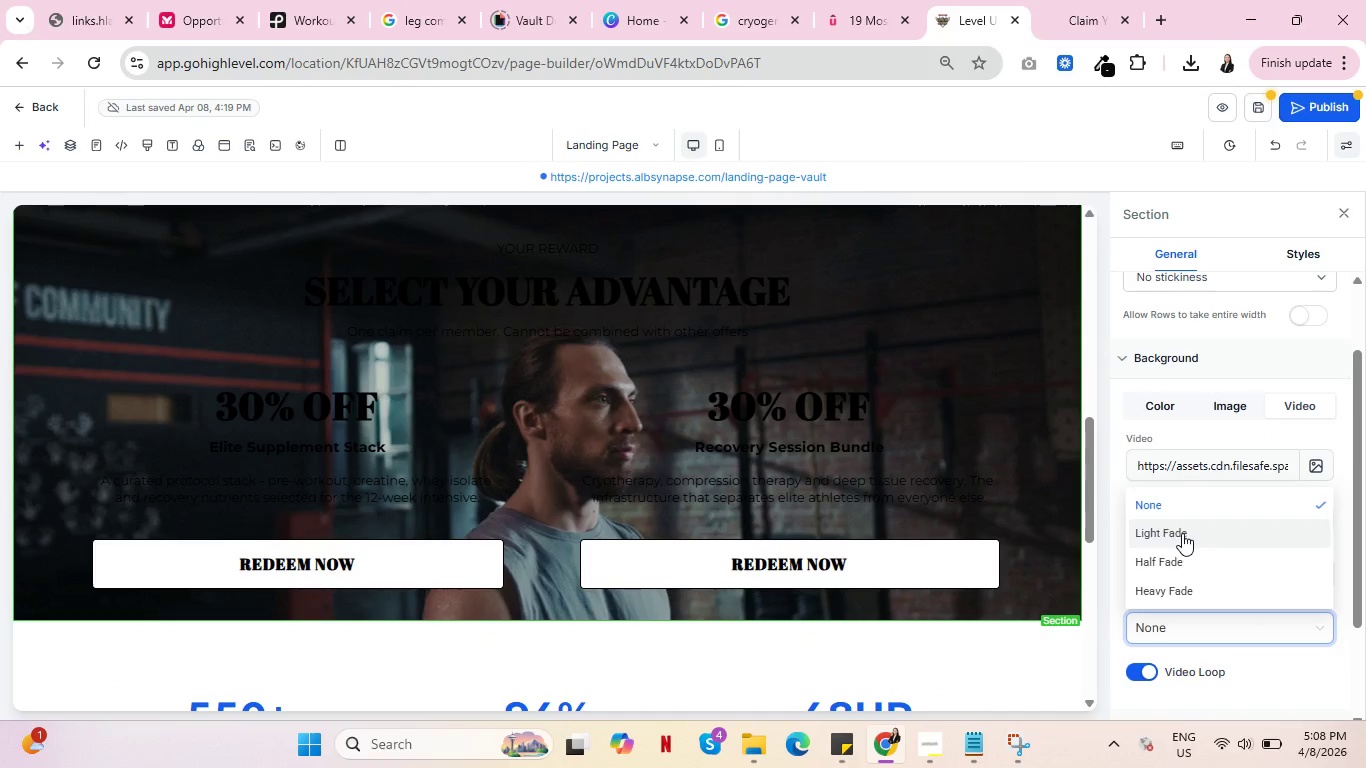 
left_click([1182, 533])
 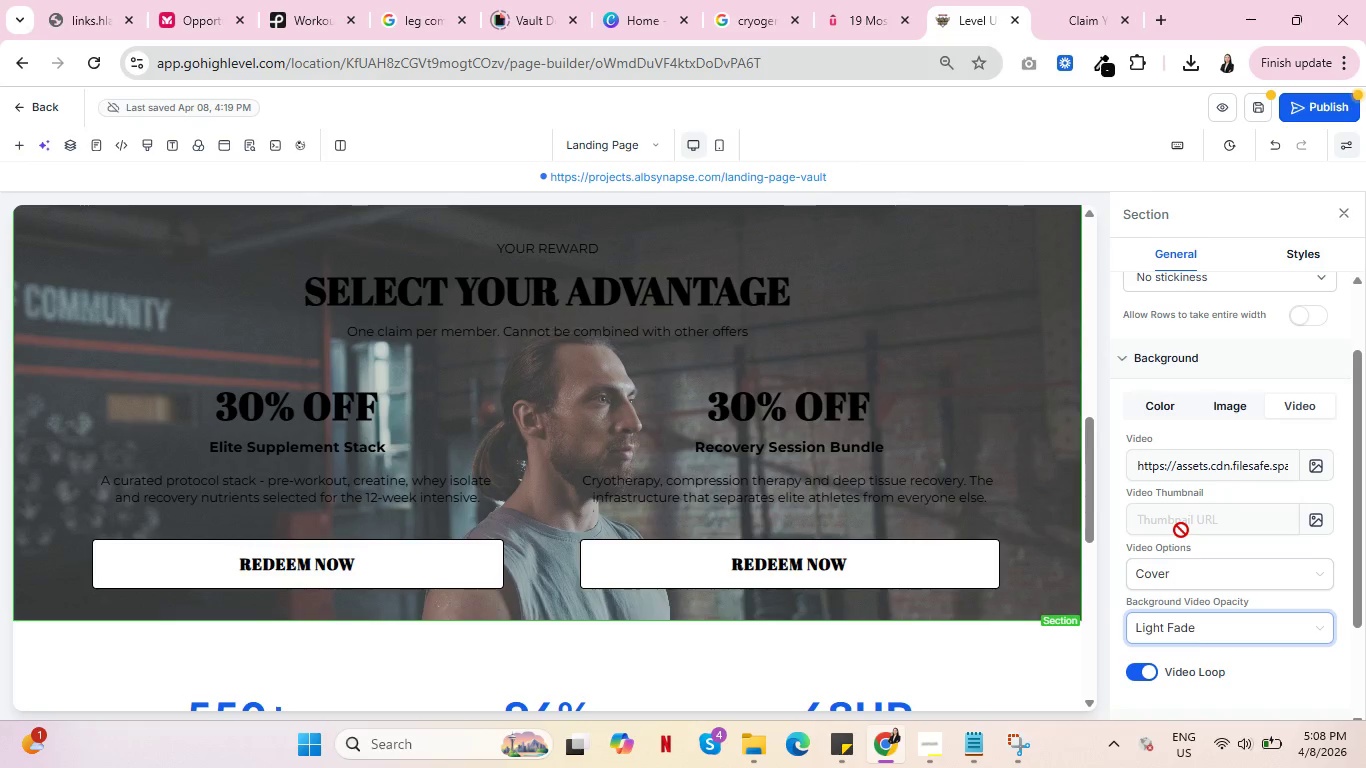 
wait(13.31)
 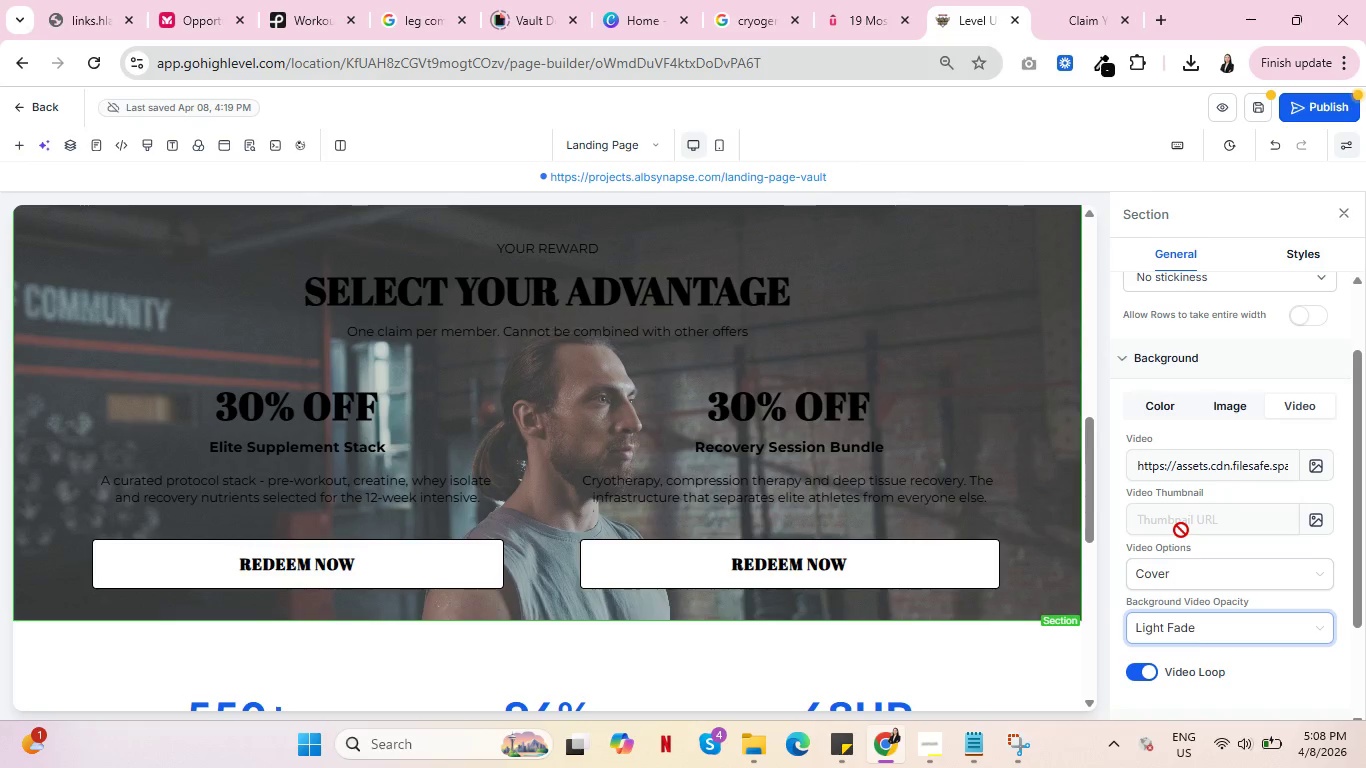 
left_click([379, 549])
 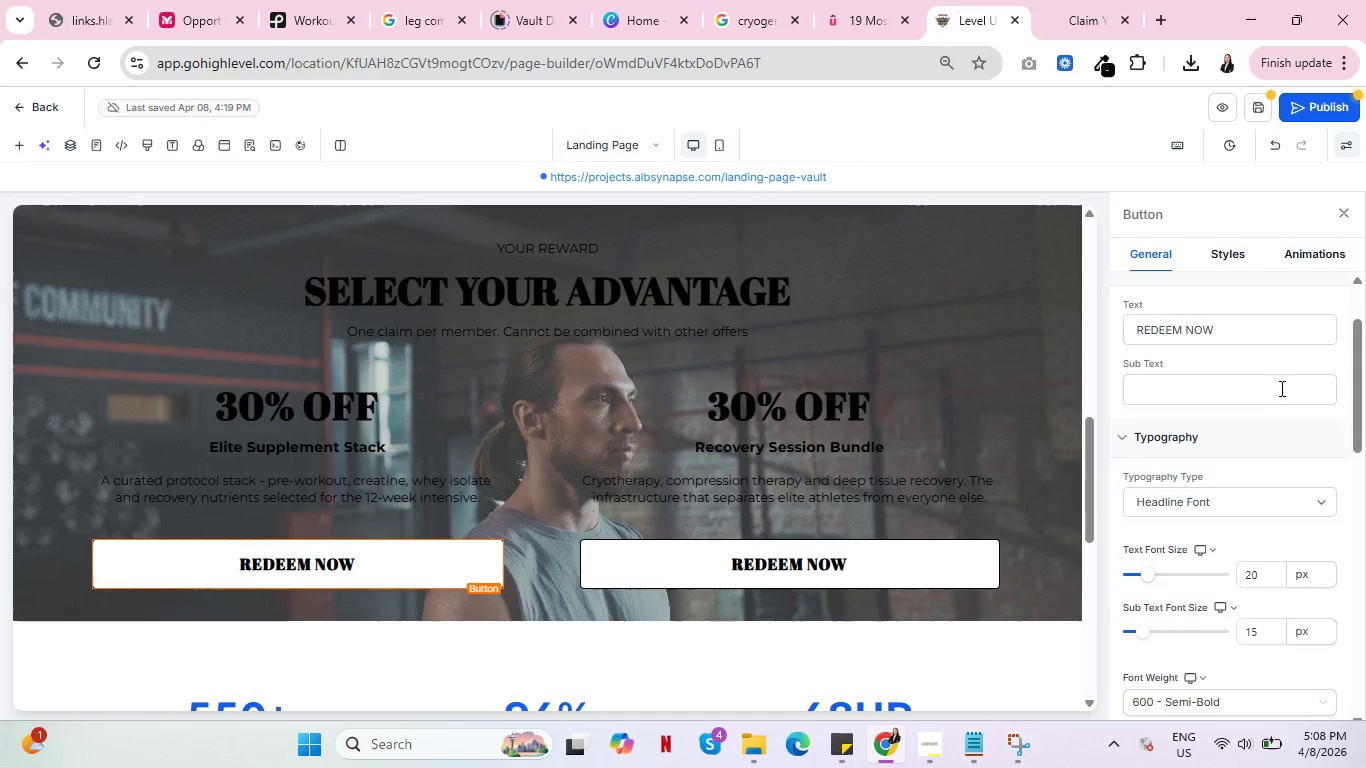 
scroll: coordinate [1277, 387], scroll_direction: up, amount: 5.0
 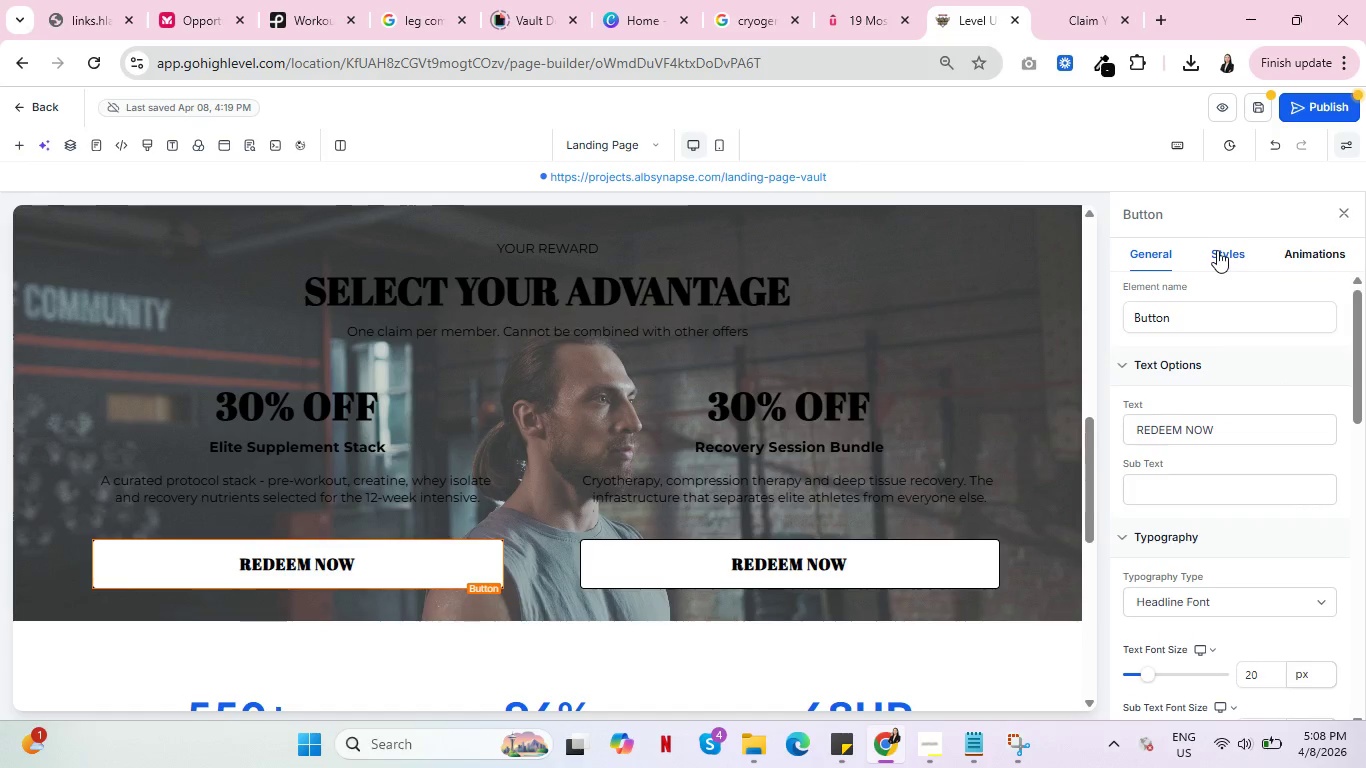 
left_click([1217, 250])
 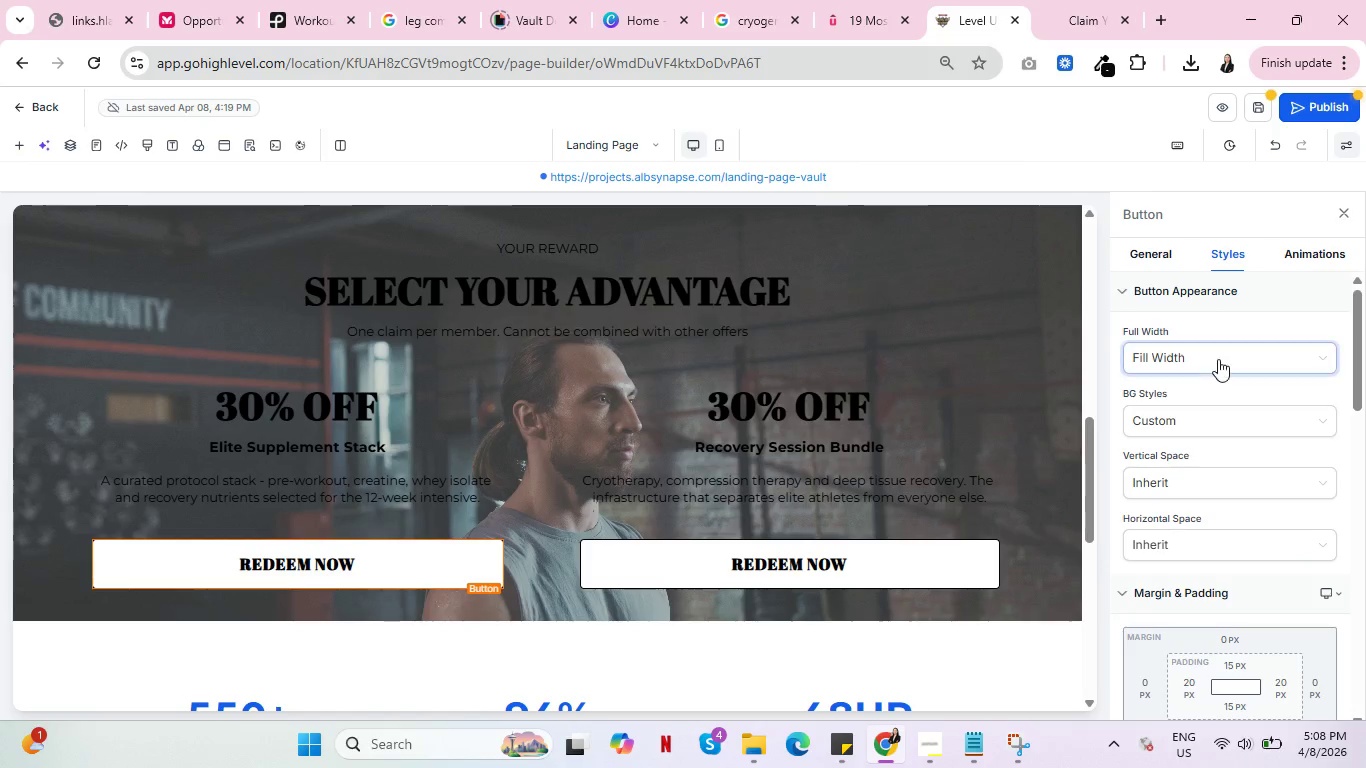 
left_click([1218, 359])
 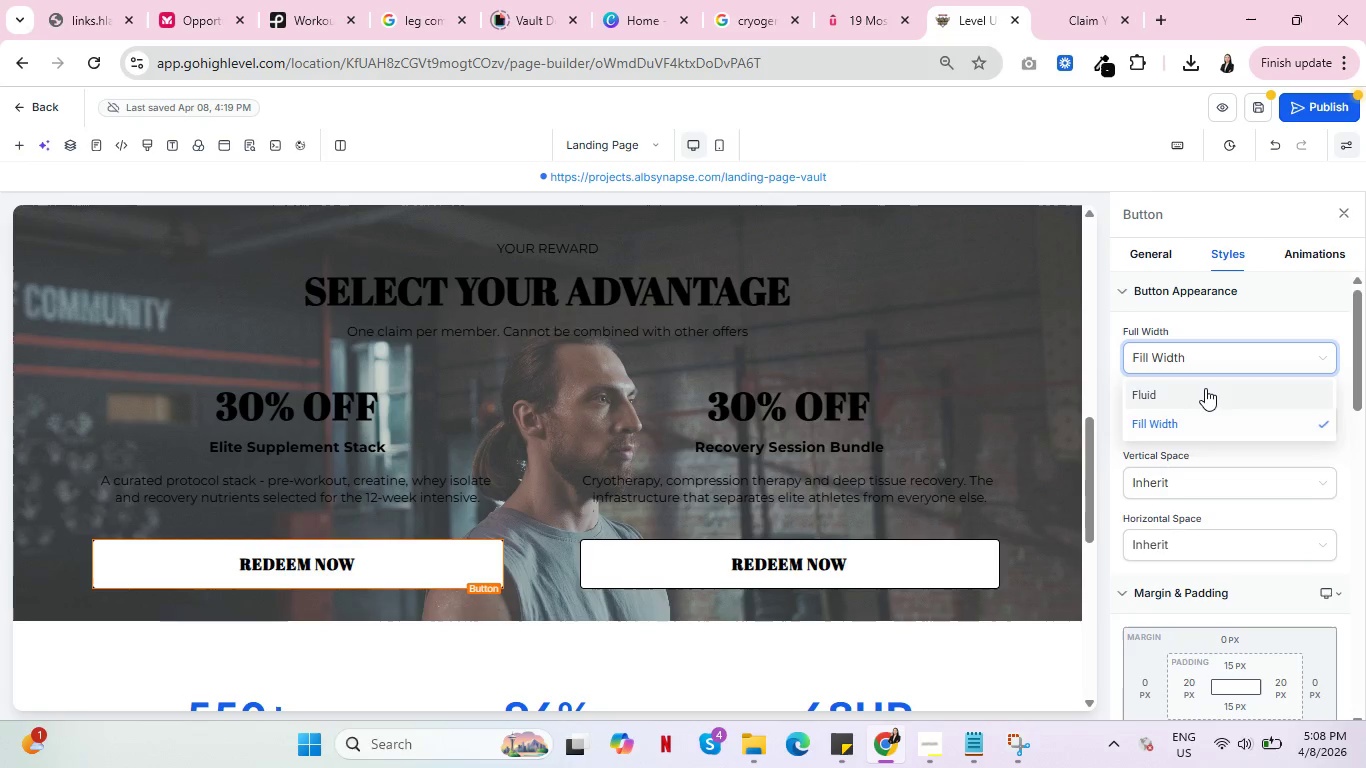 
left_click([1205, 388])
 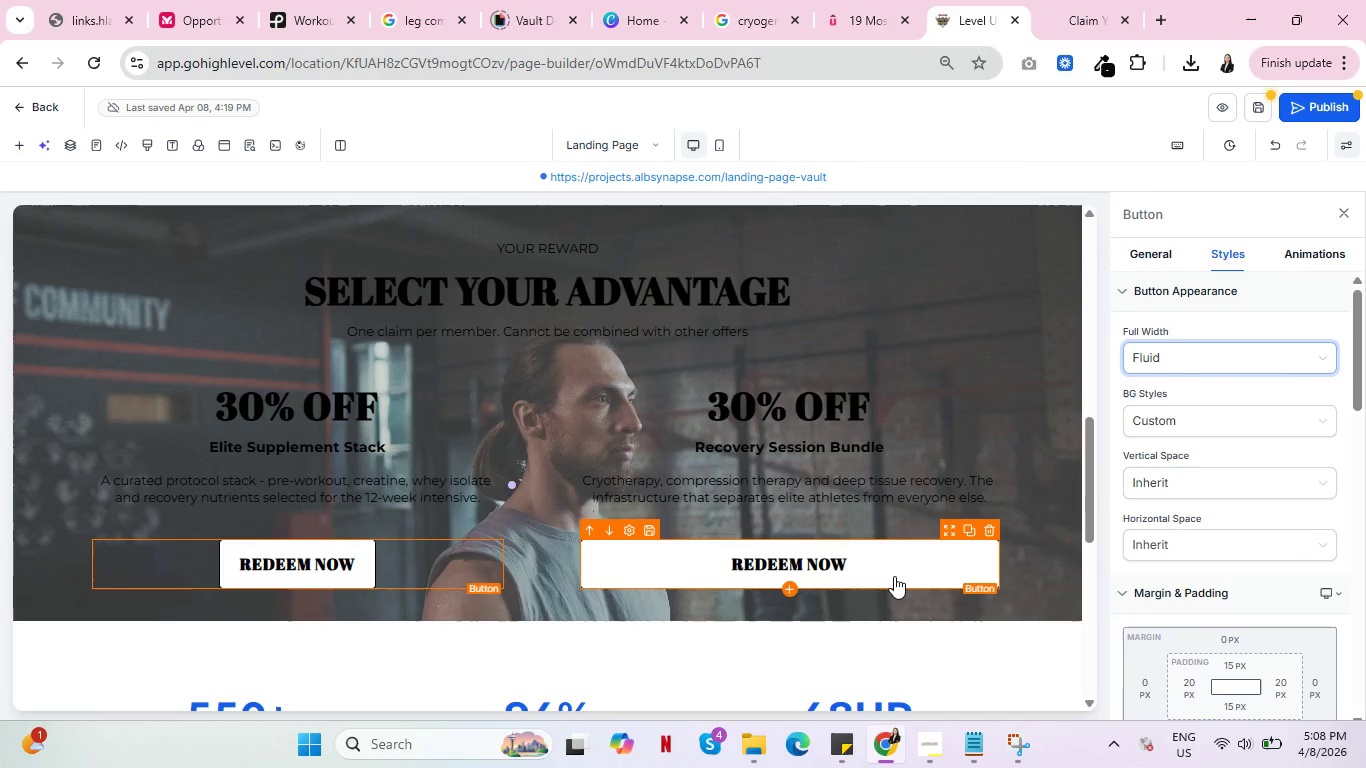 
left_click([894, 576])
 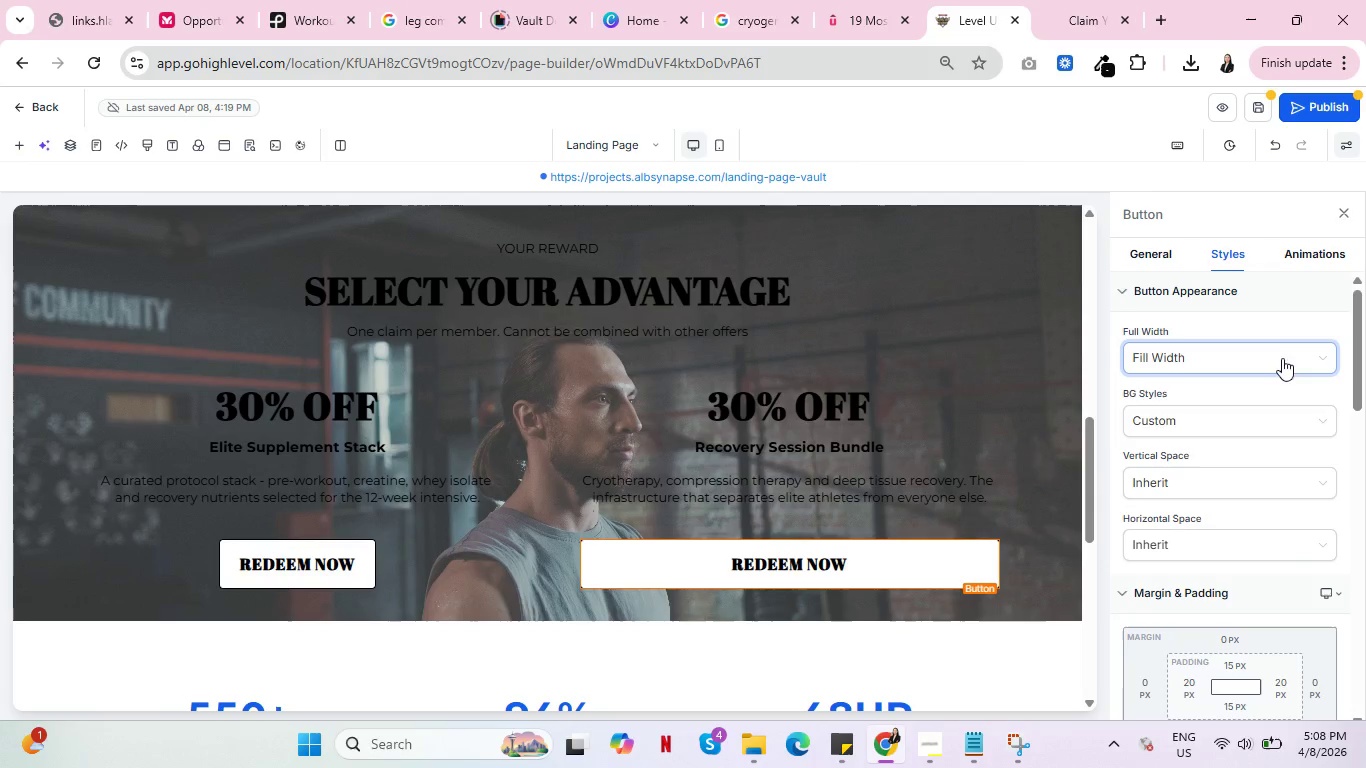 
left_click([1282, 357])
 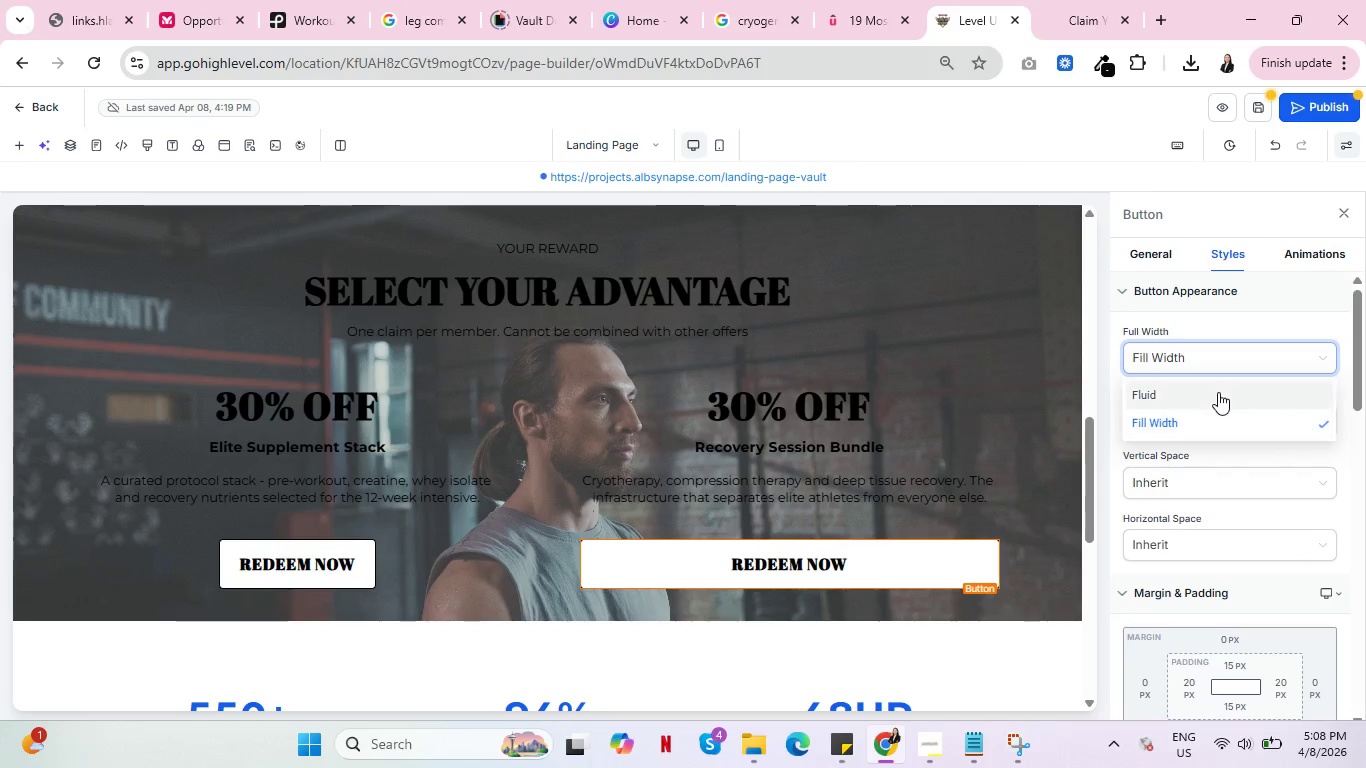 
left_click([1218, 392])
 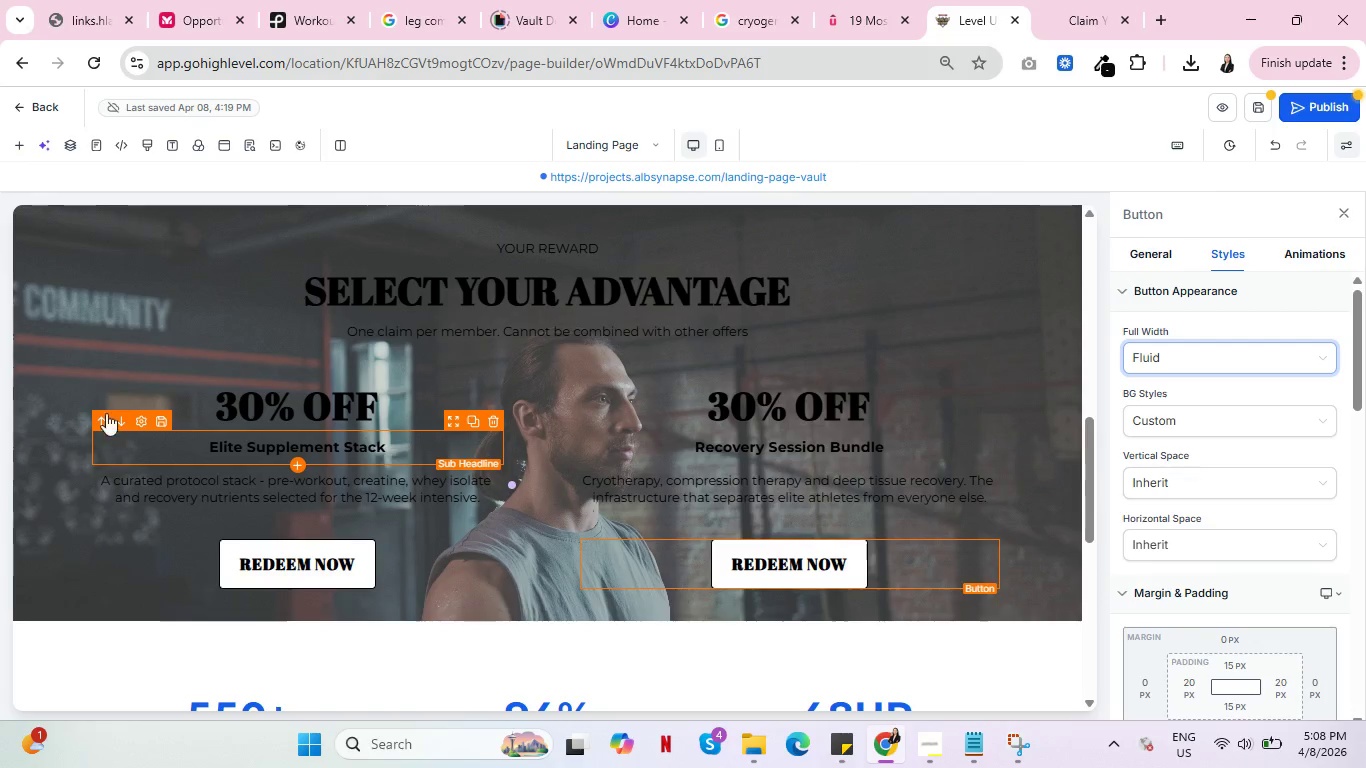 
wait(7.2)
 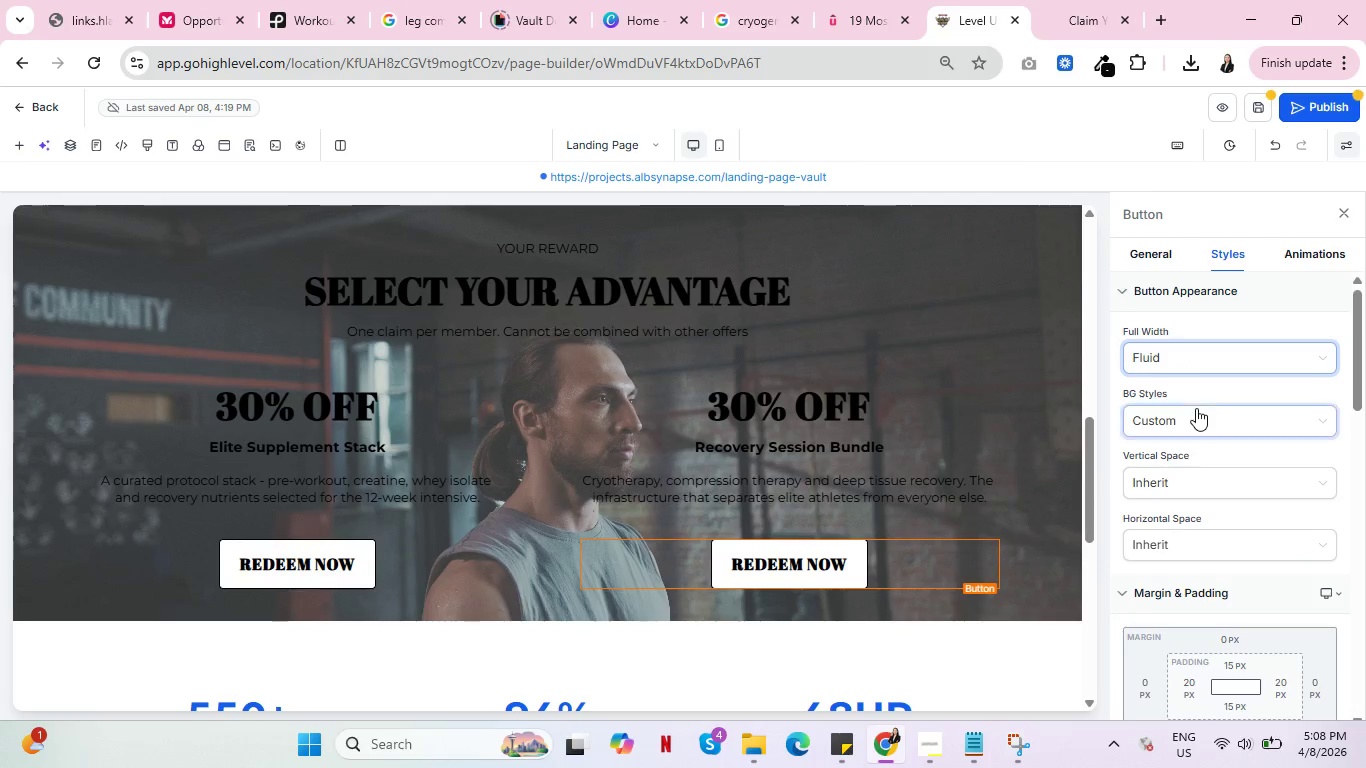 
left_click([90, 397])
 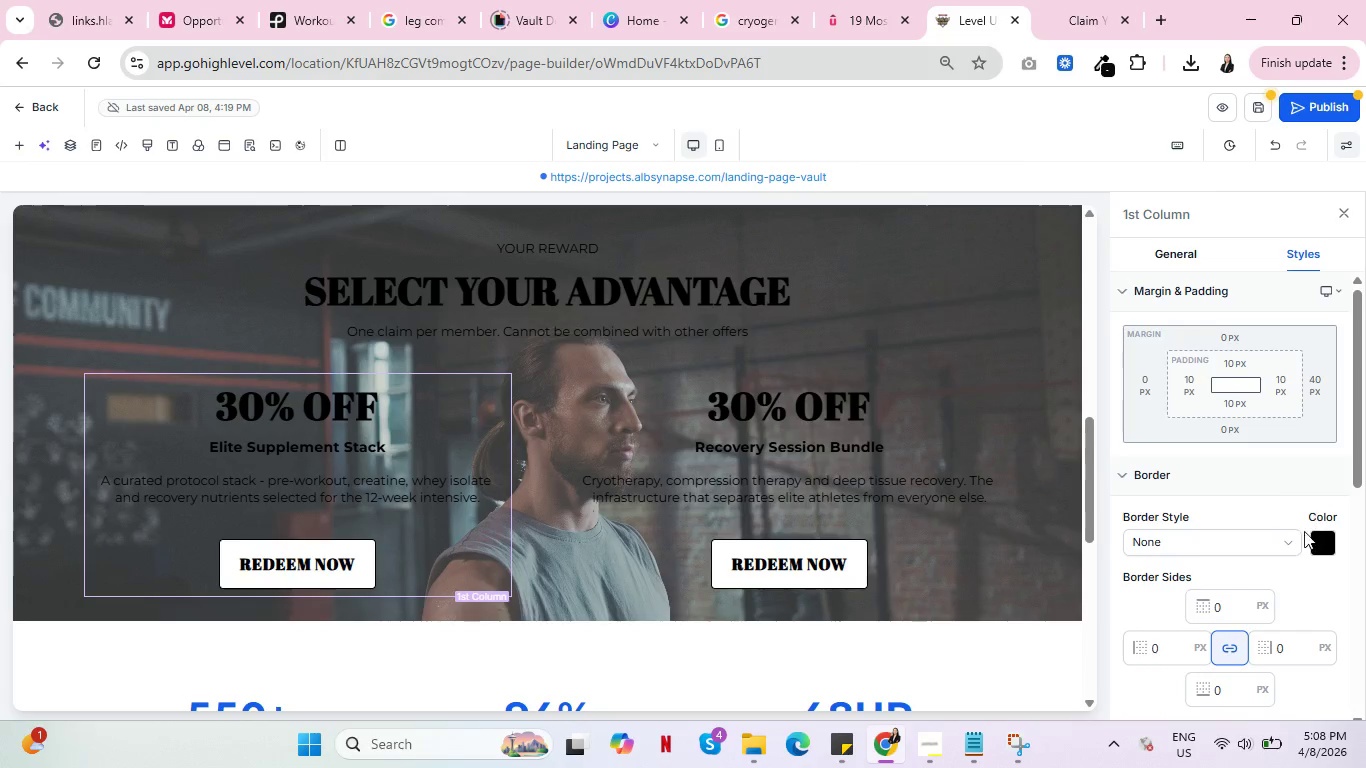 
left_click([1276, 540])
 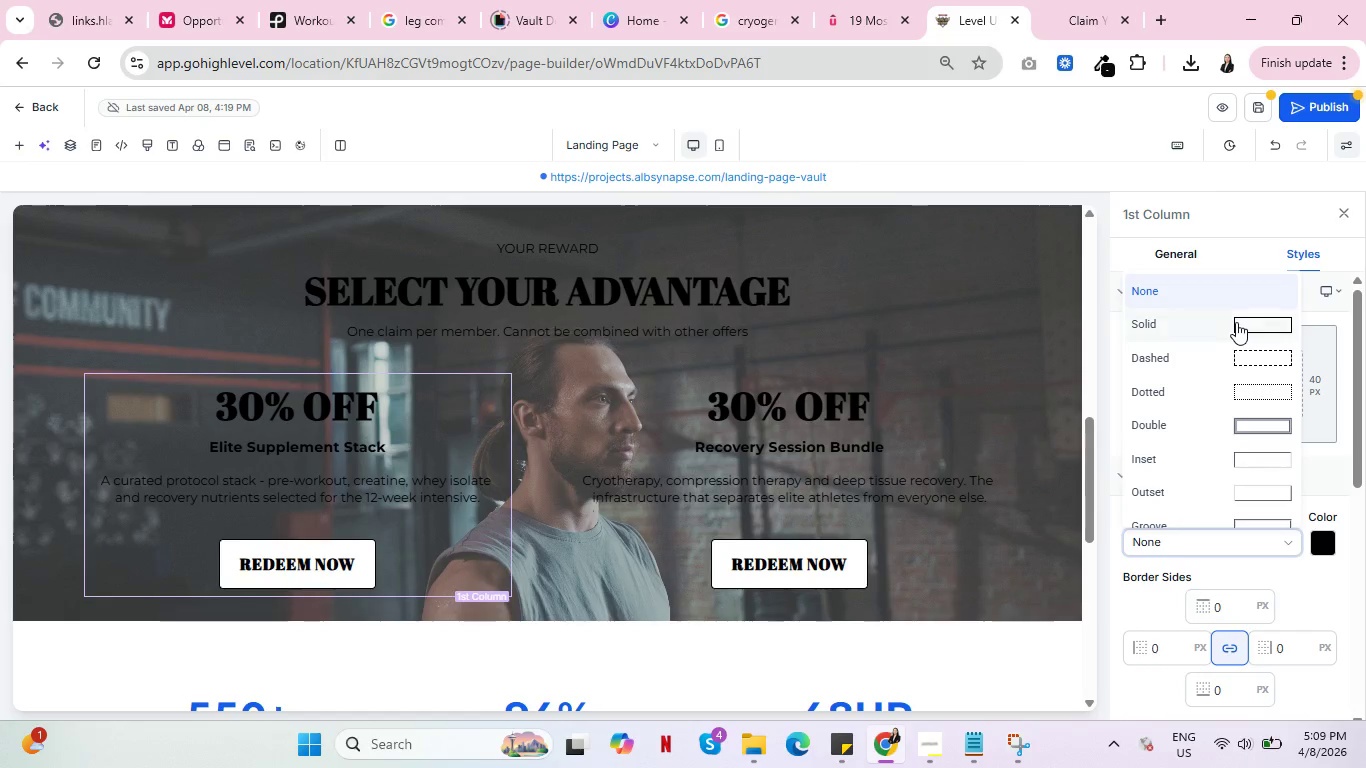 
left_click([1236, 322])
 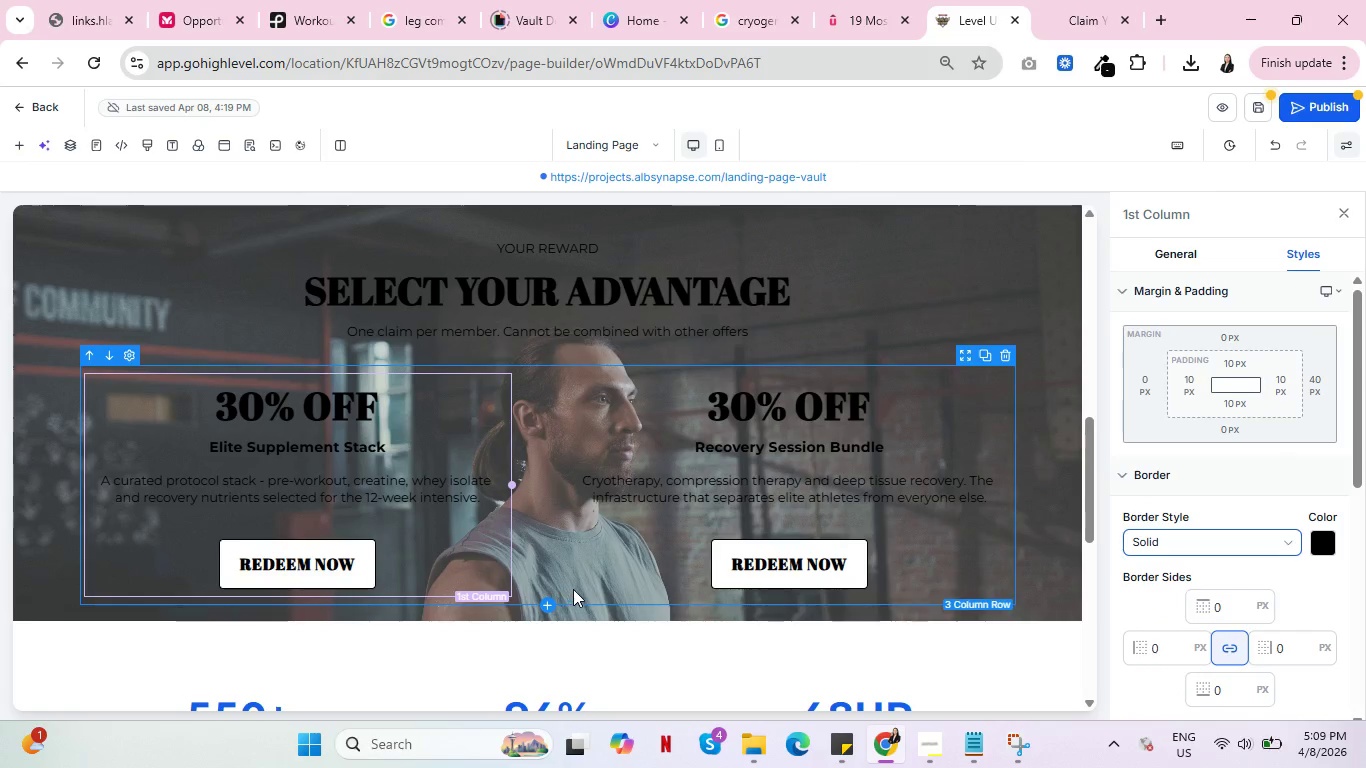 
left_click([575, 587])
 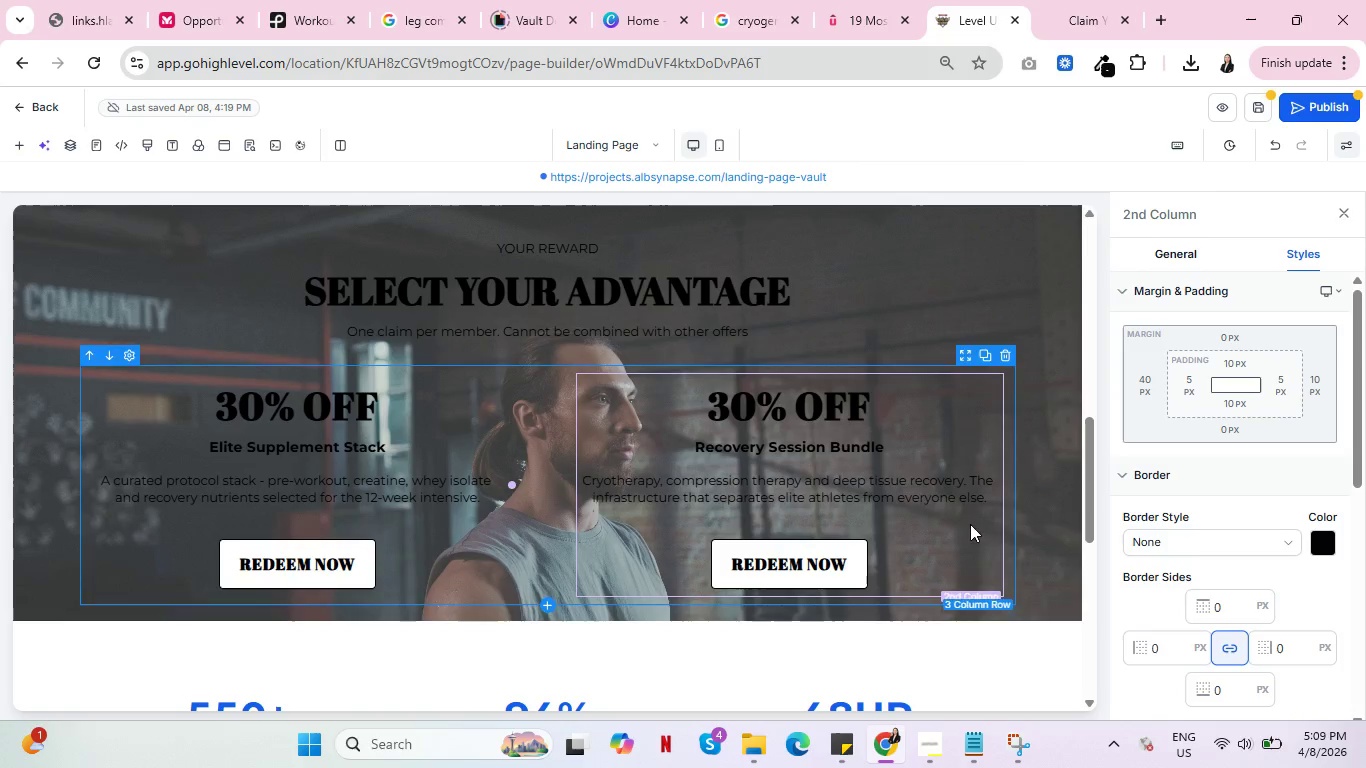 
left_click([1257, 537])
 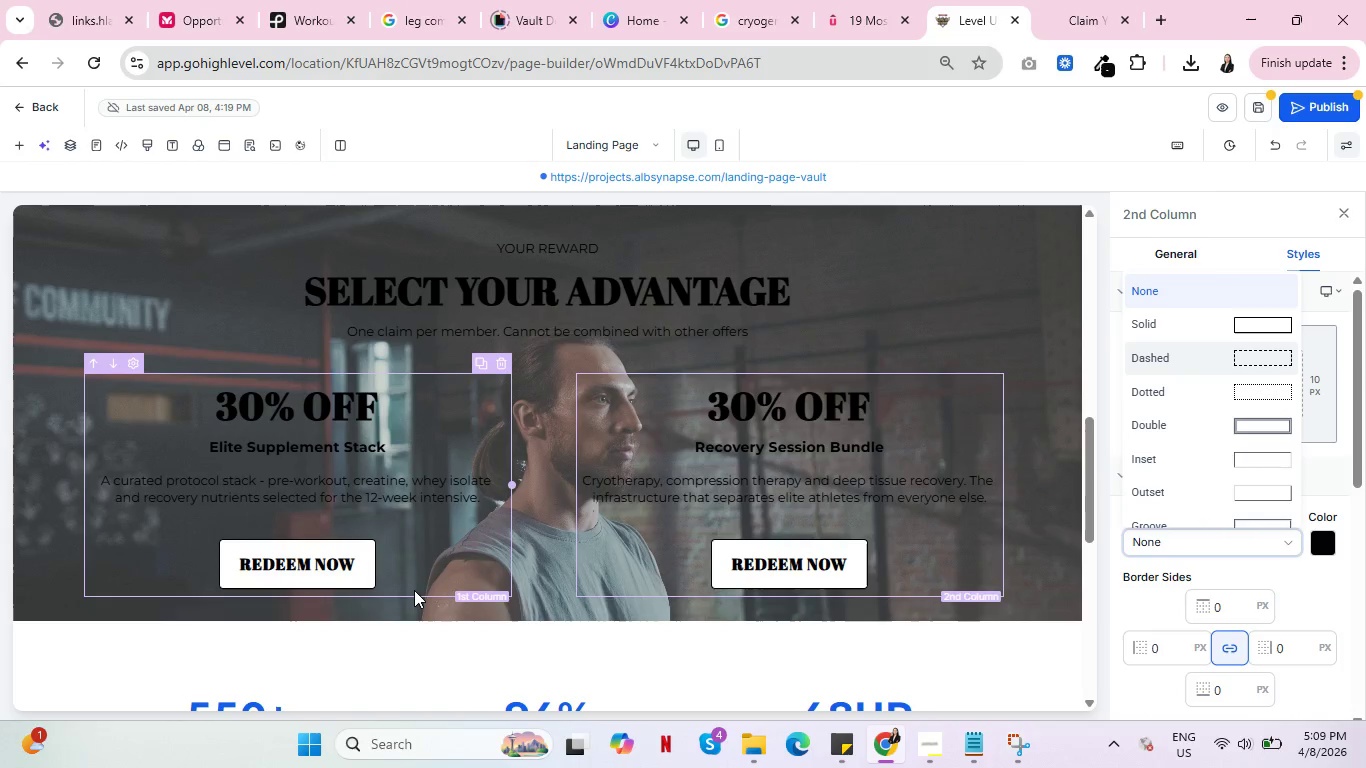 
left_click([415, 590])
 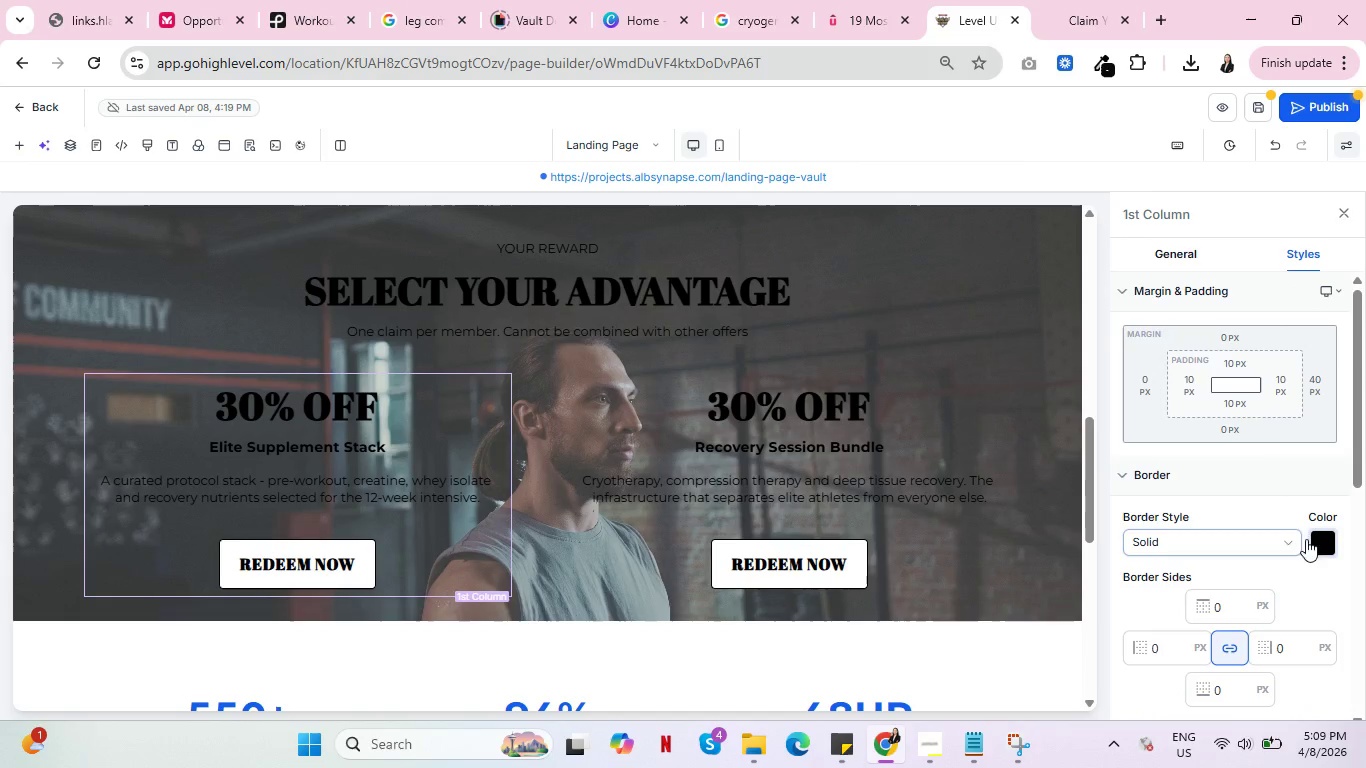 
left_click([1270, 537])
 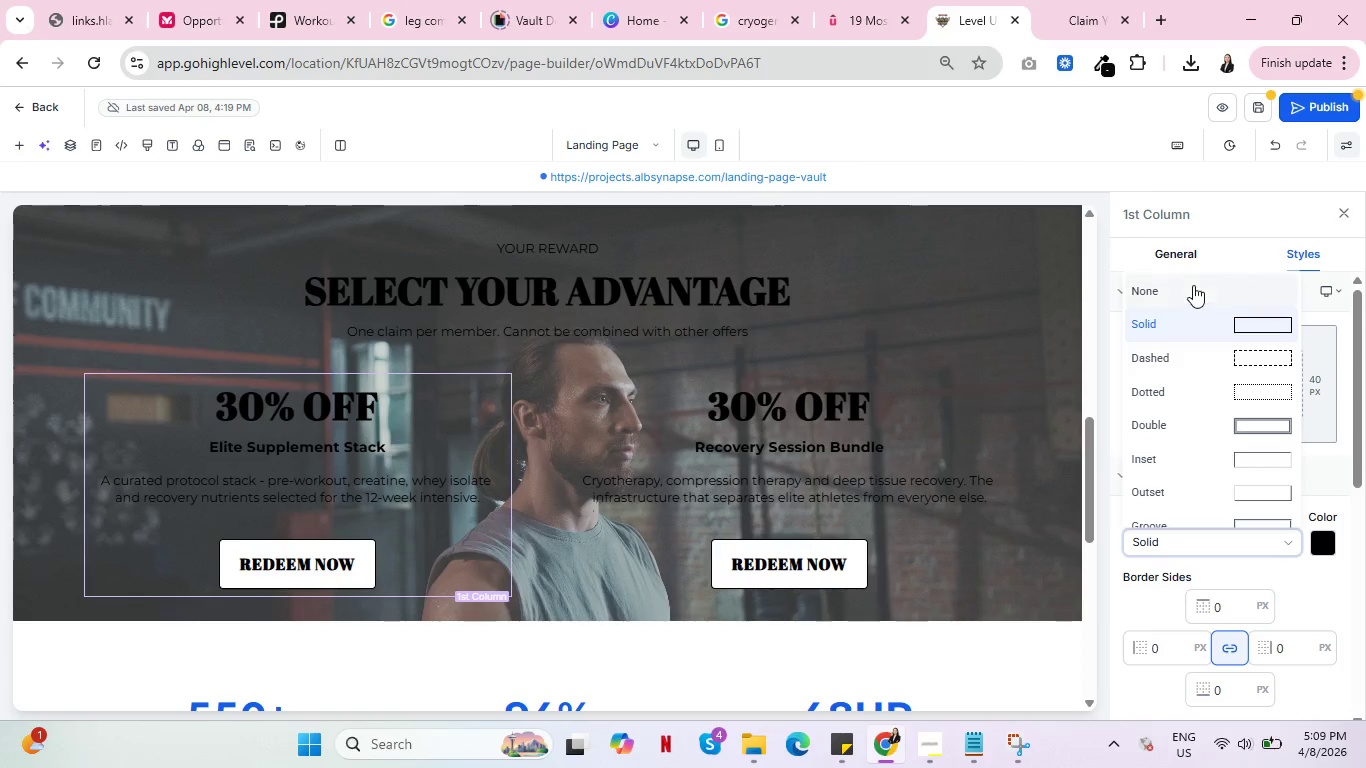 
left_click([1193, 285])
 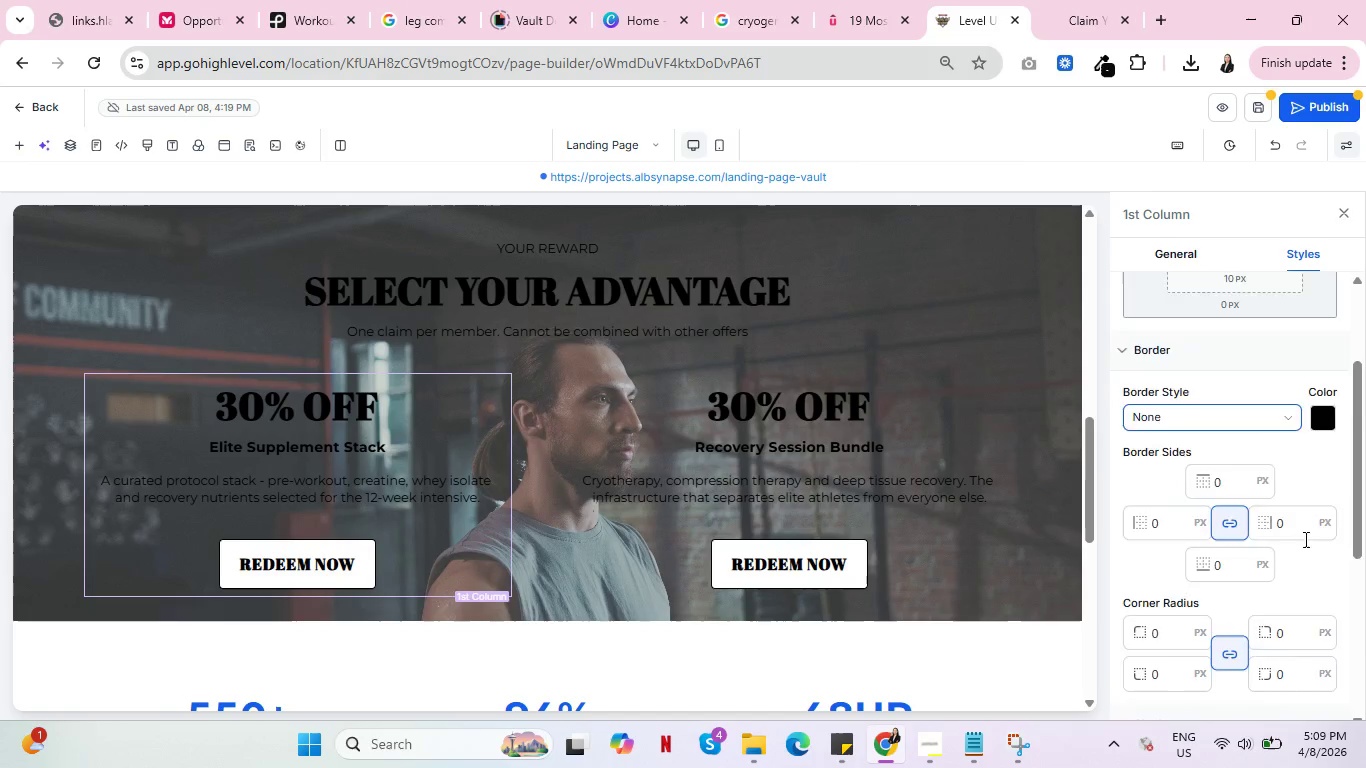 
scroll: coordinate [1301, 534], scroll_direction: down, amount: 4.0
 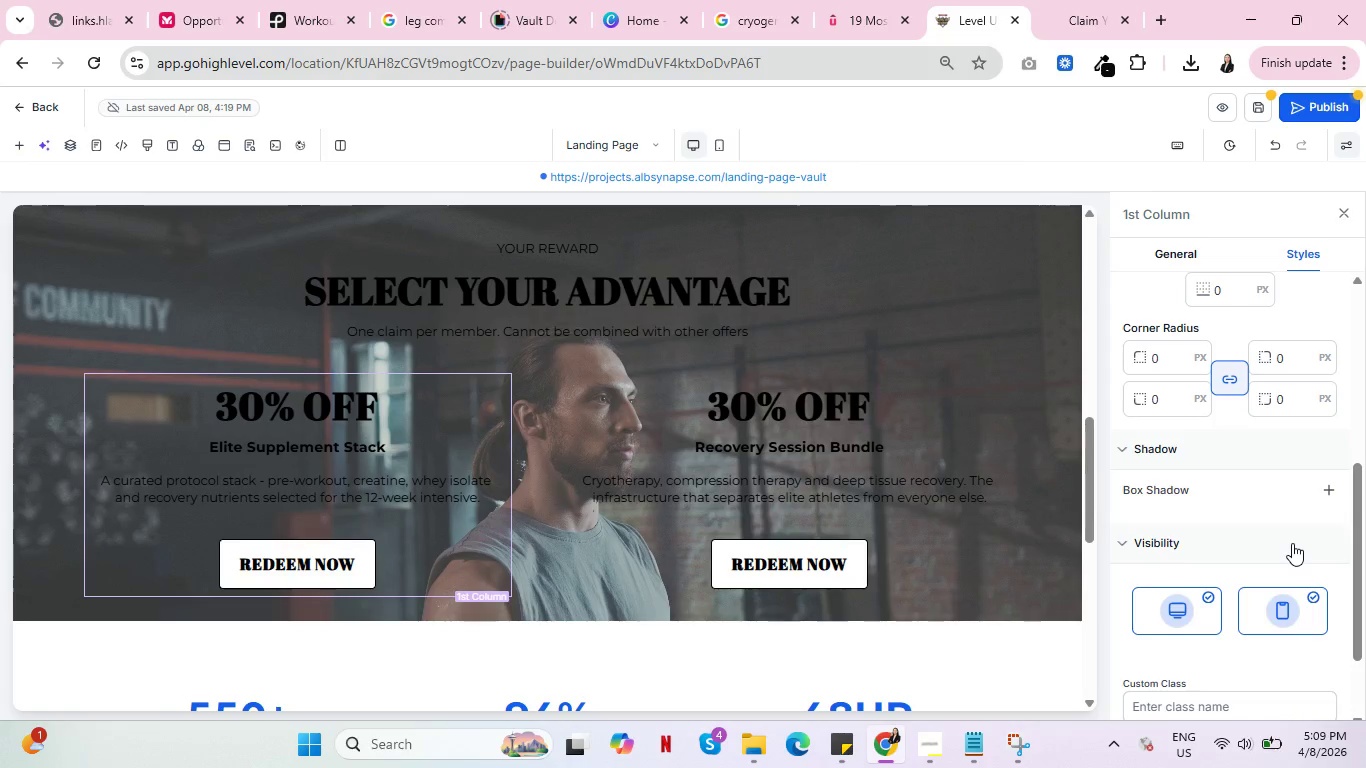 
wait(5.58)
 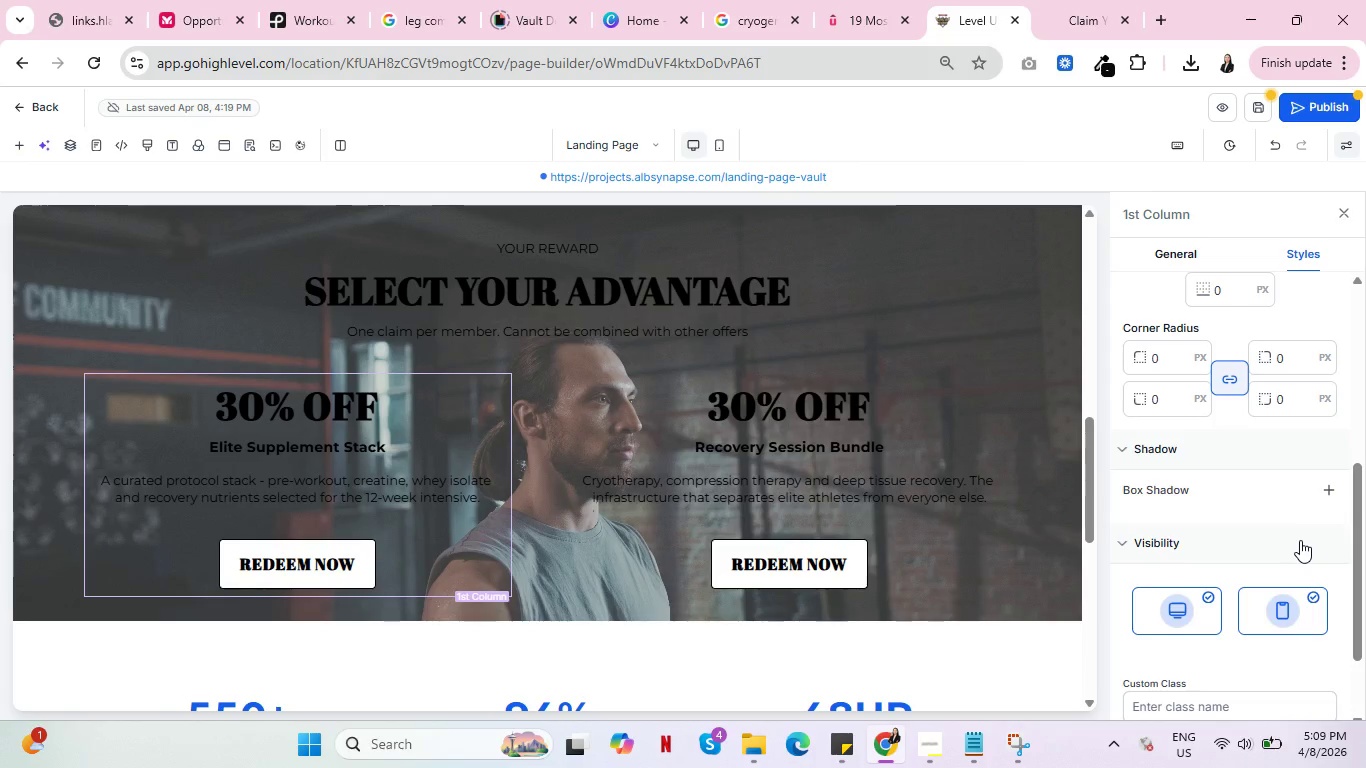 
scroll: coordinate [1285, 553], scroll_direction: down, amount: 2.0
 